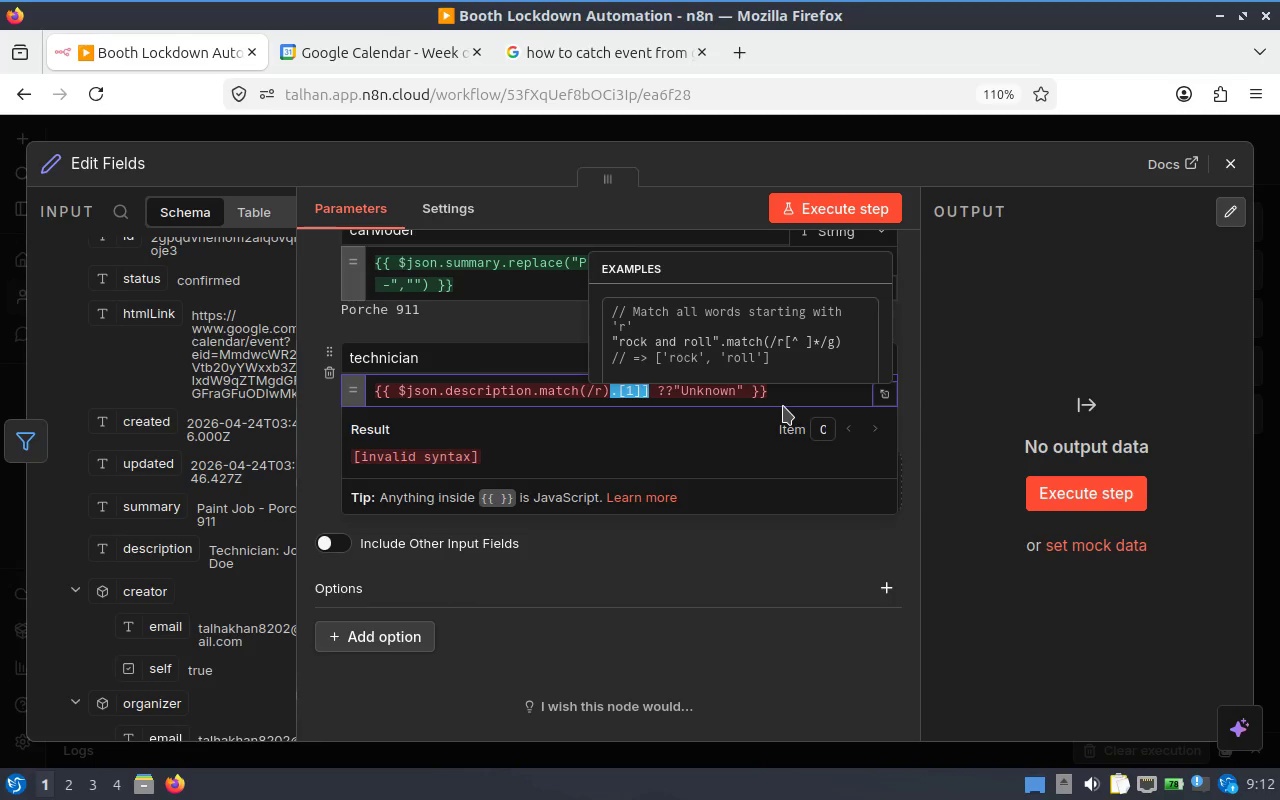 
key(Control+Shift+ArrowRight)
 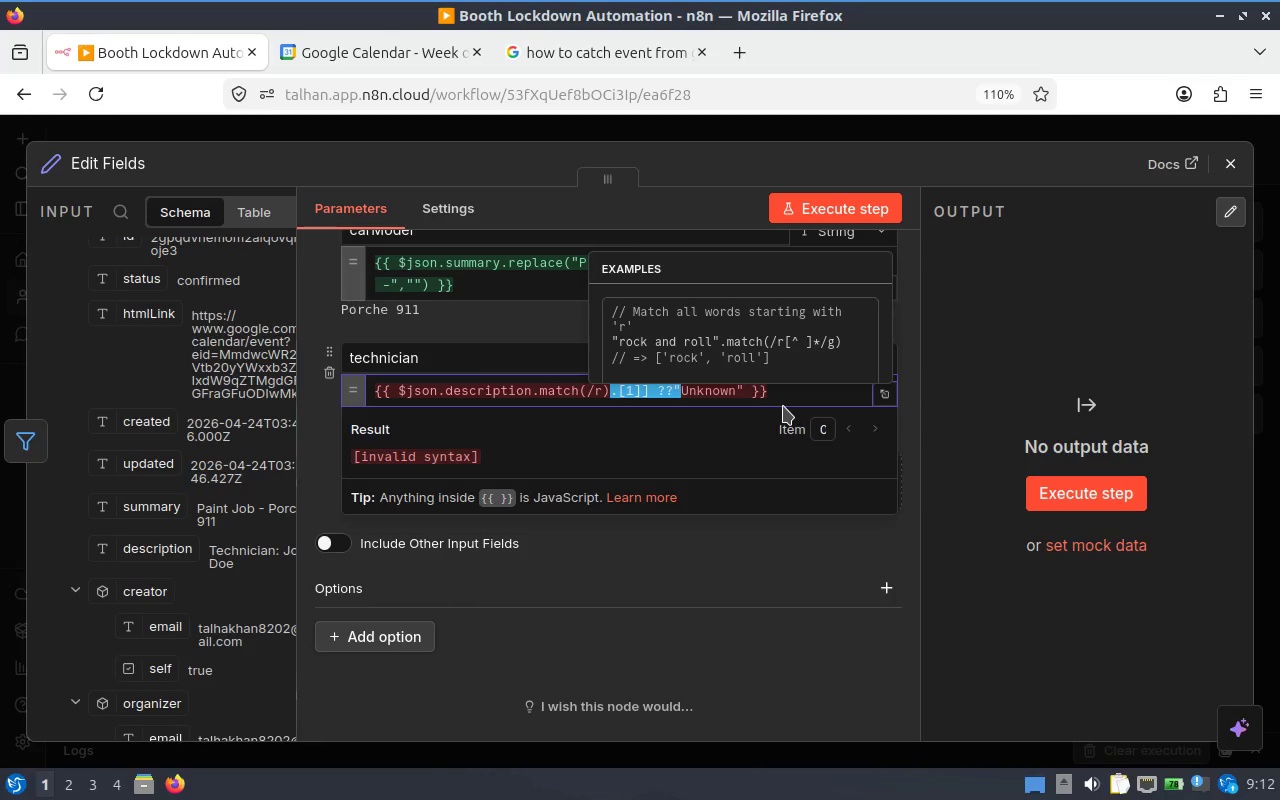 
key(Control+Shift+ArrowRight)
 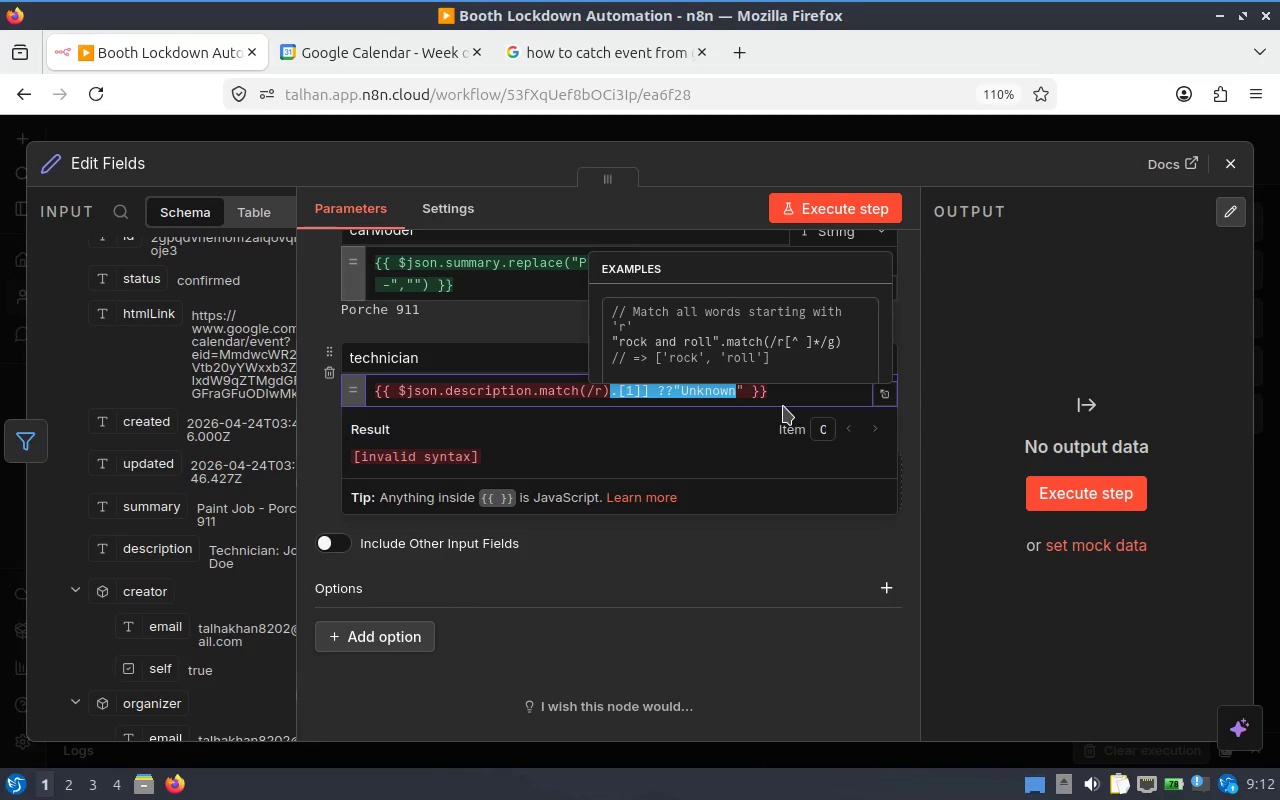 
key(Control+Shift+ArrowRight)
 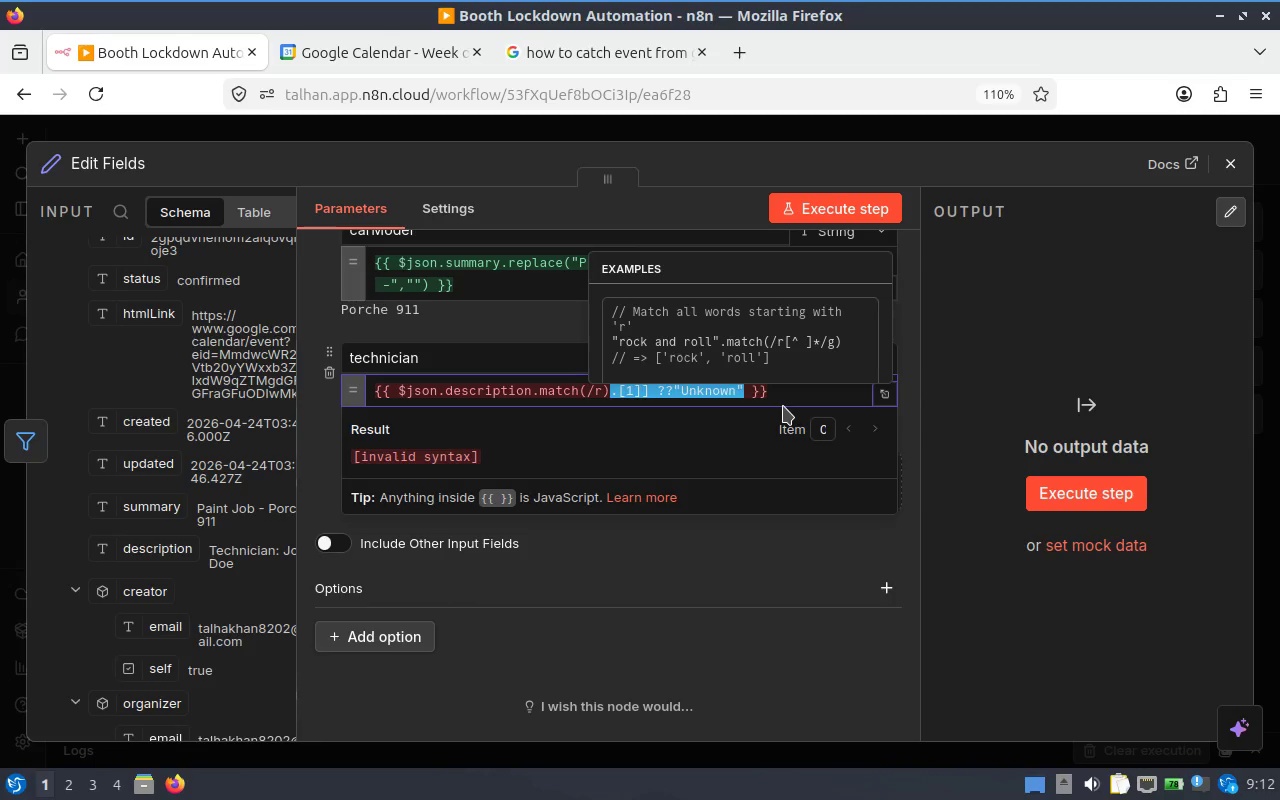 
key(Backspace)
 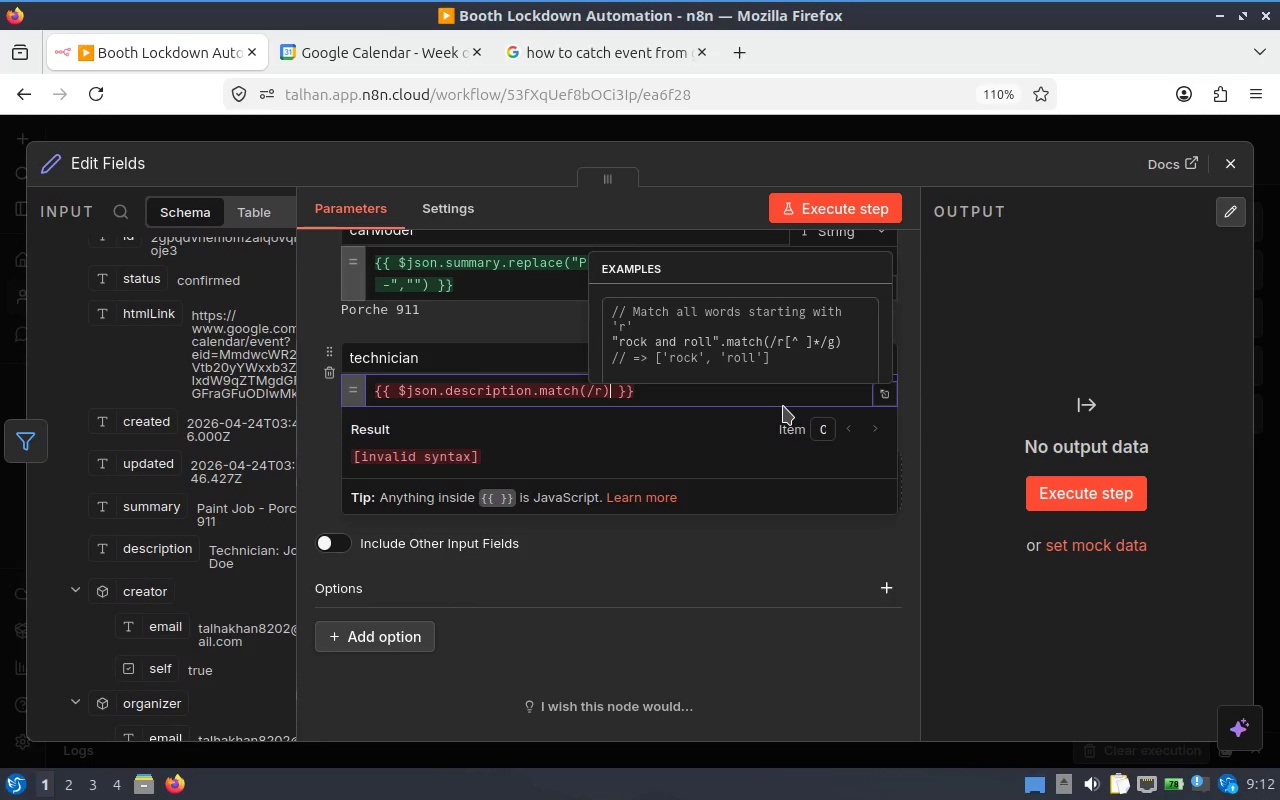 
key(ArrowLeft)
 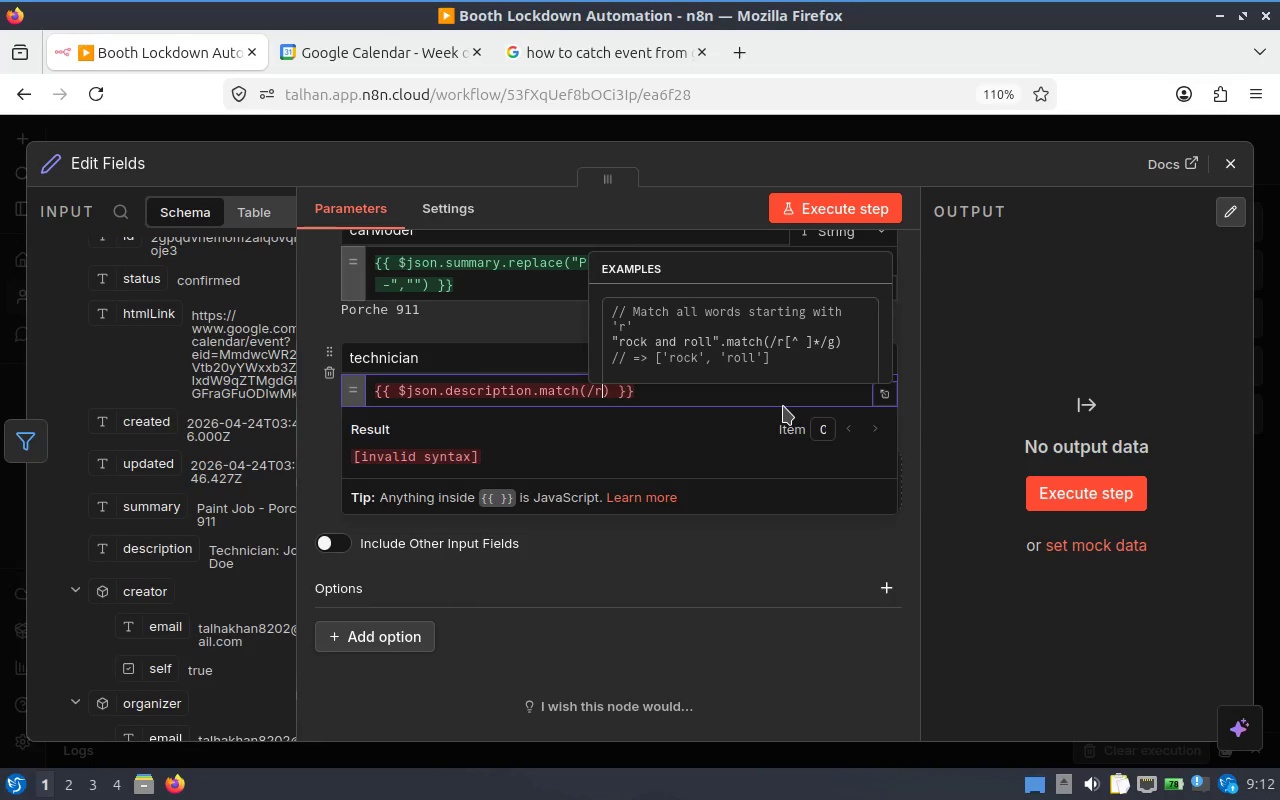 
key(Backspace)
 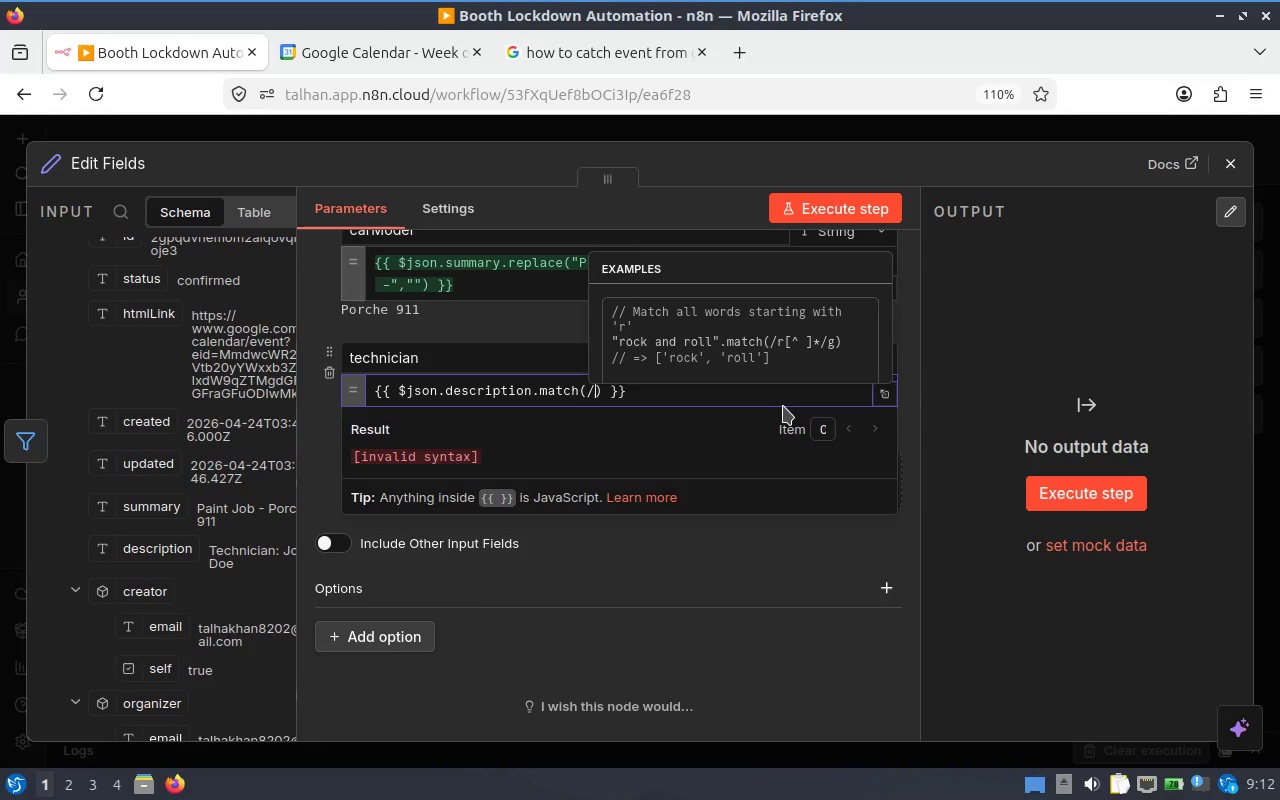 
key(Backspace)
 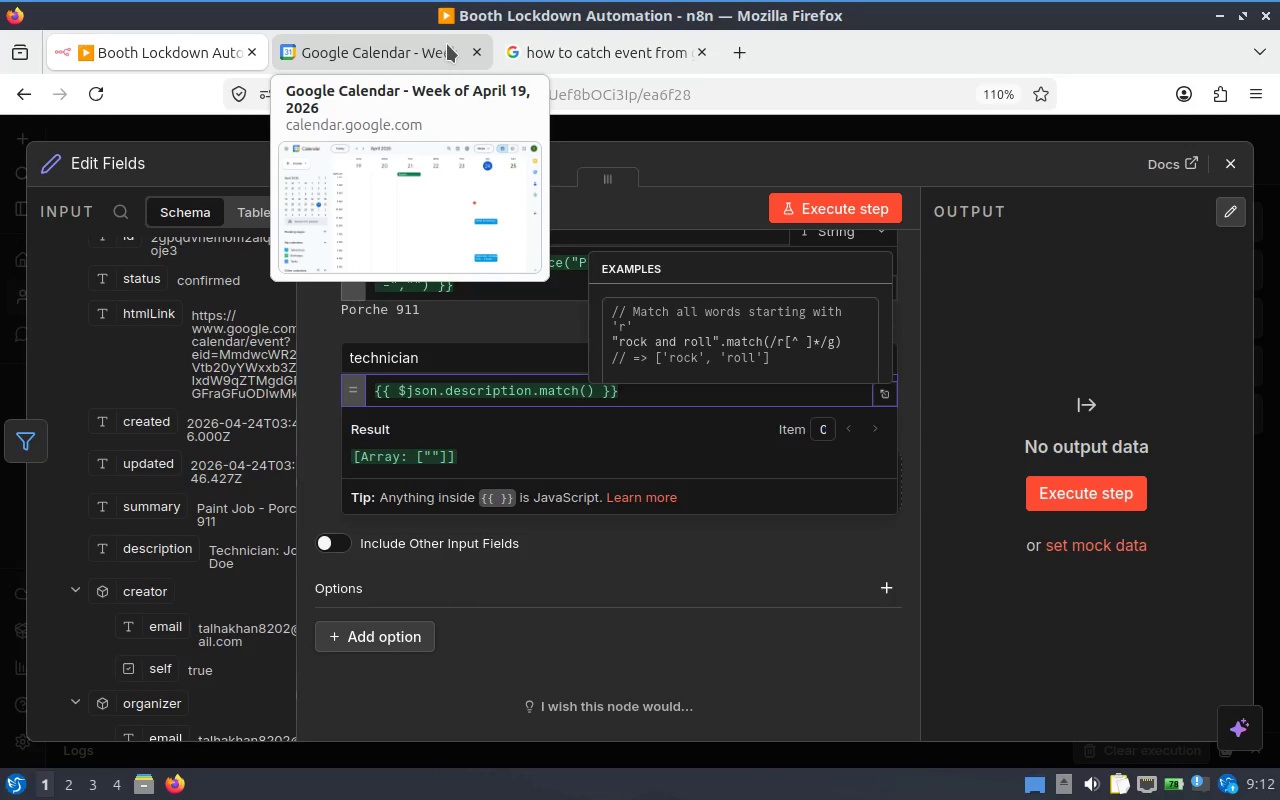 
wait(9.47)
 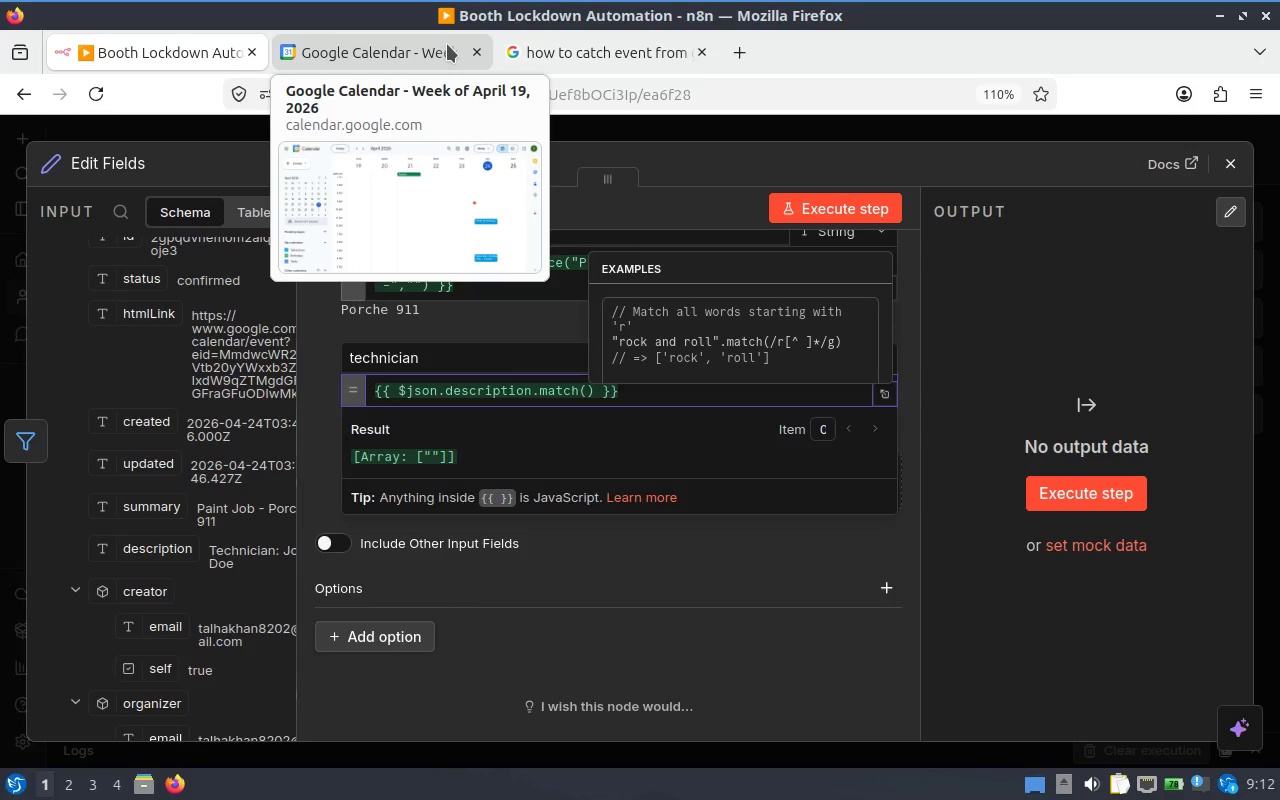 
key(Control+Z)
 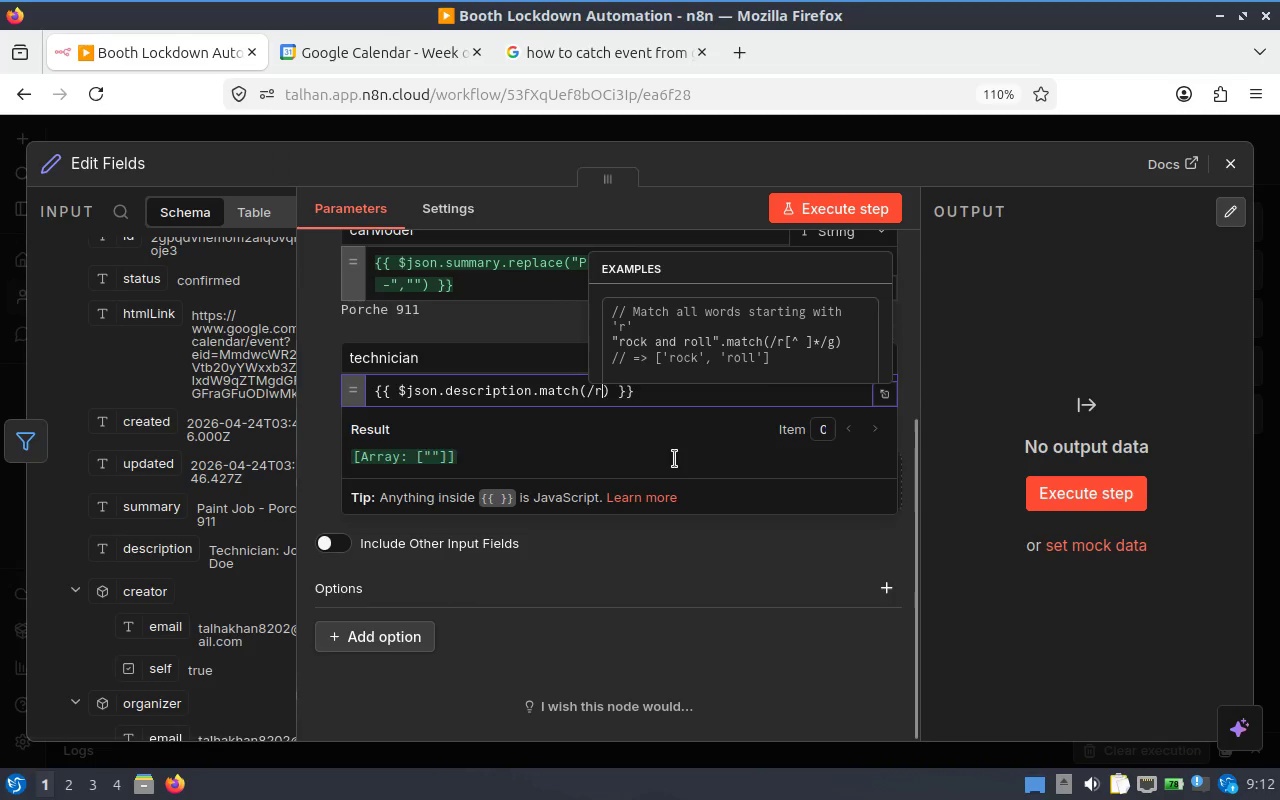 
key(Control+Z)
 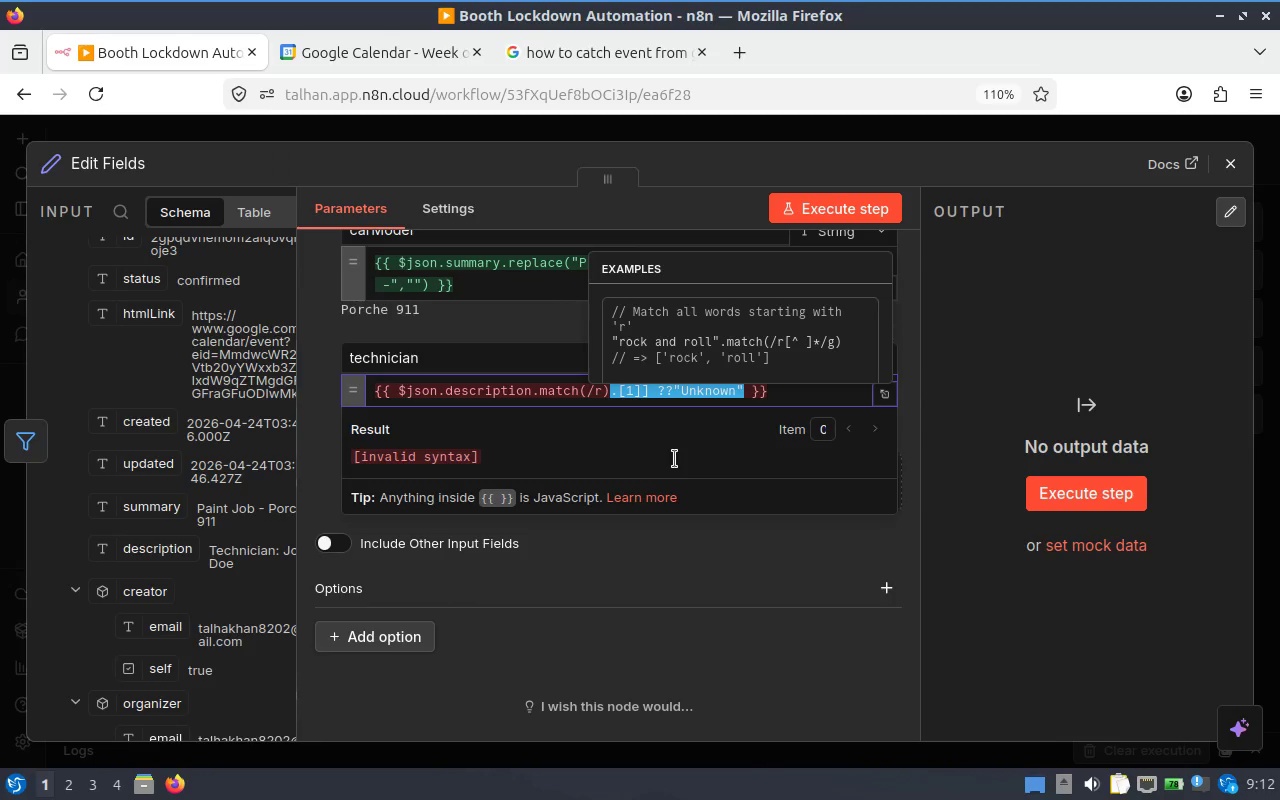 
key(Control+Z)
 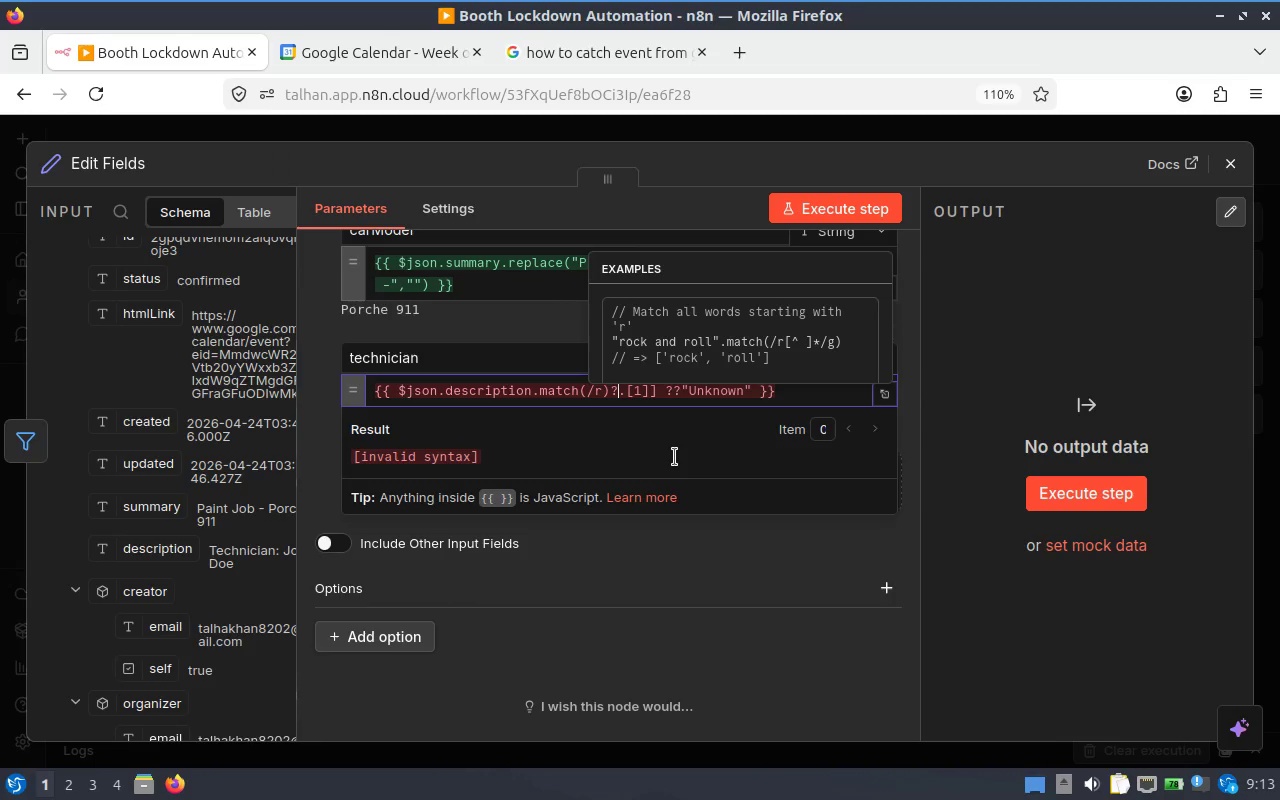 
key(Control+Z)
 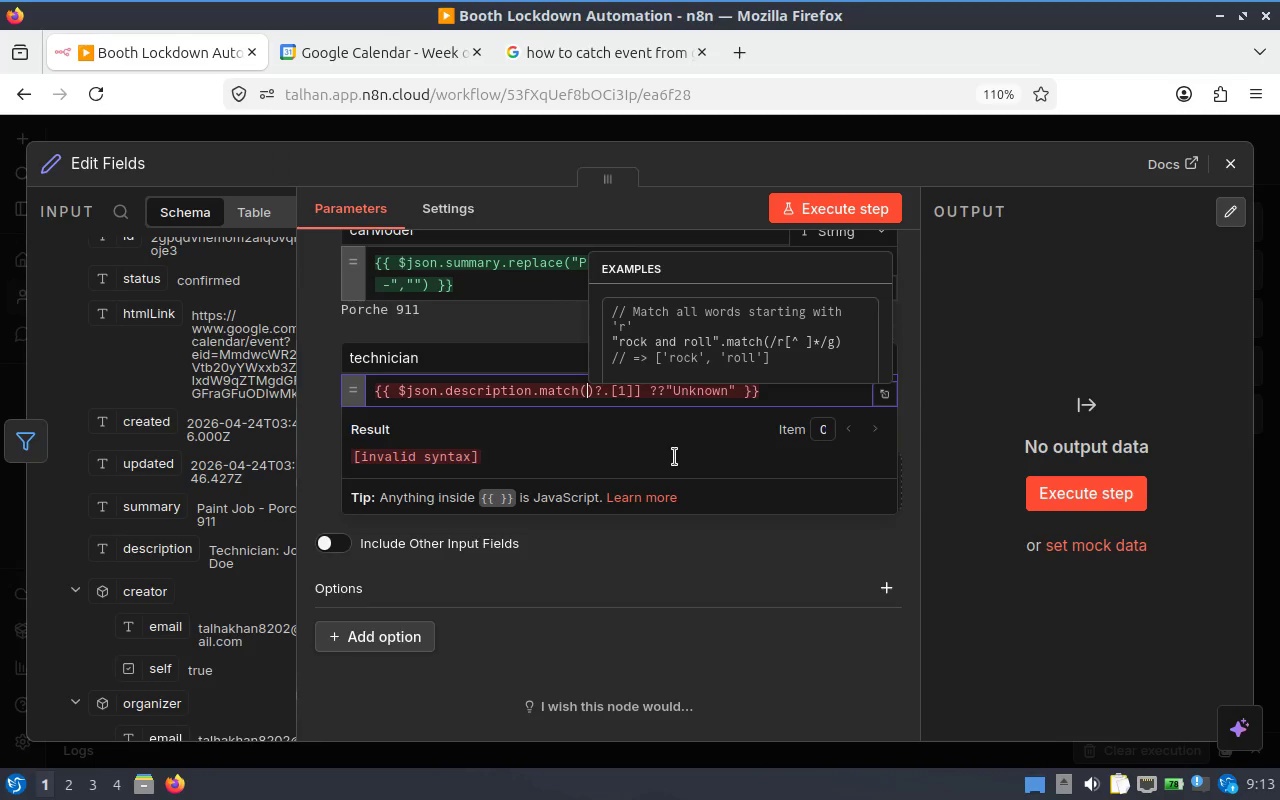 
key(Control+Z)
 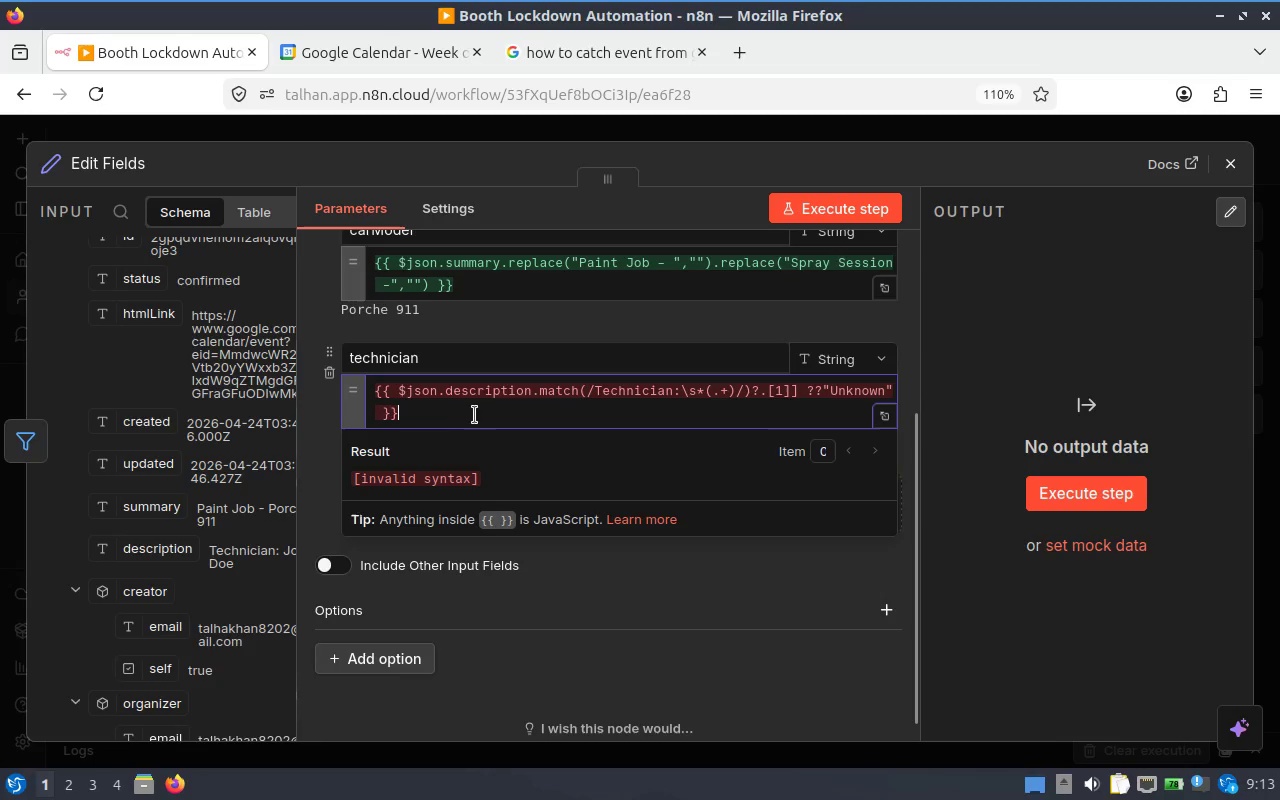 
key(Control+A)
 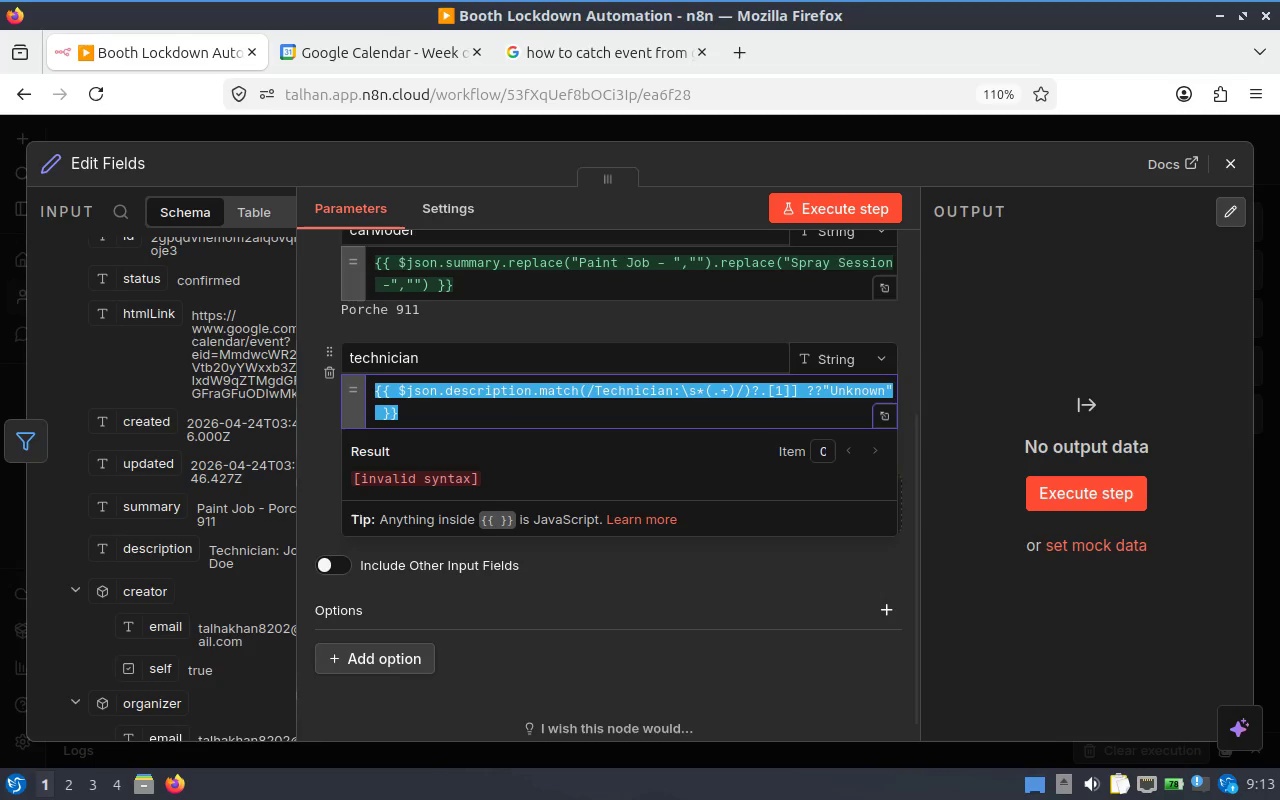 
key(Control+C)
 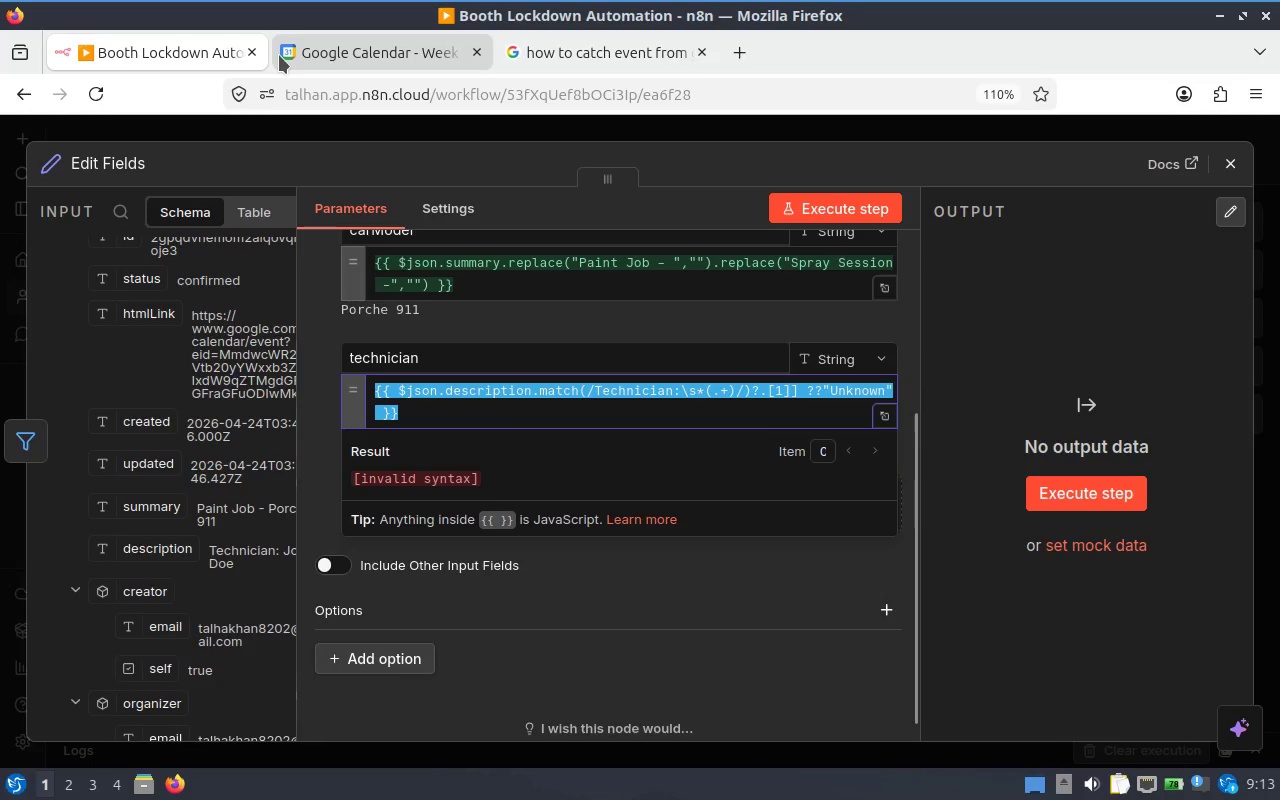 
right_click([163, 48])
 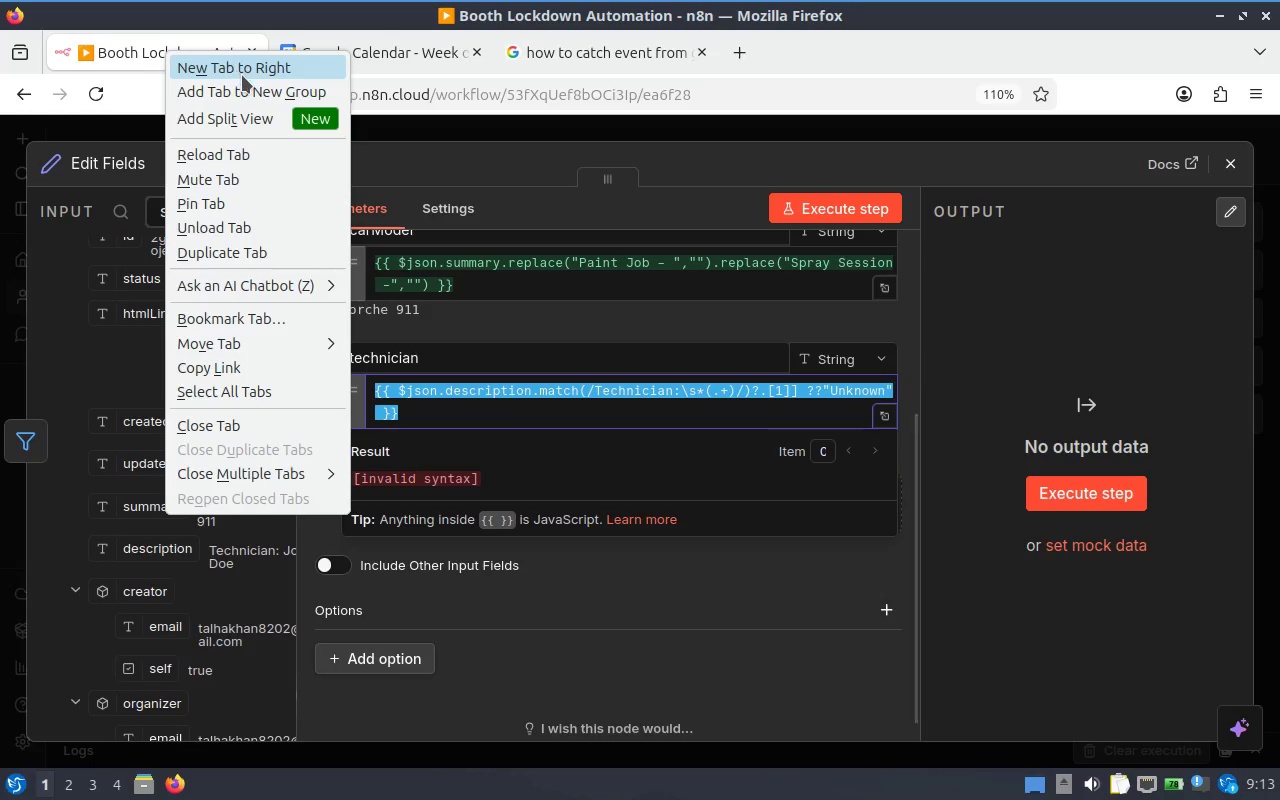 
left_click([243, 76])
 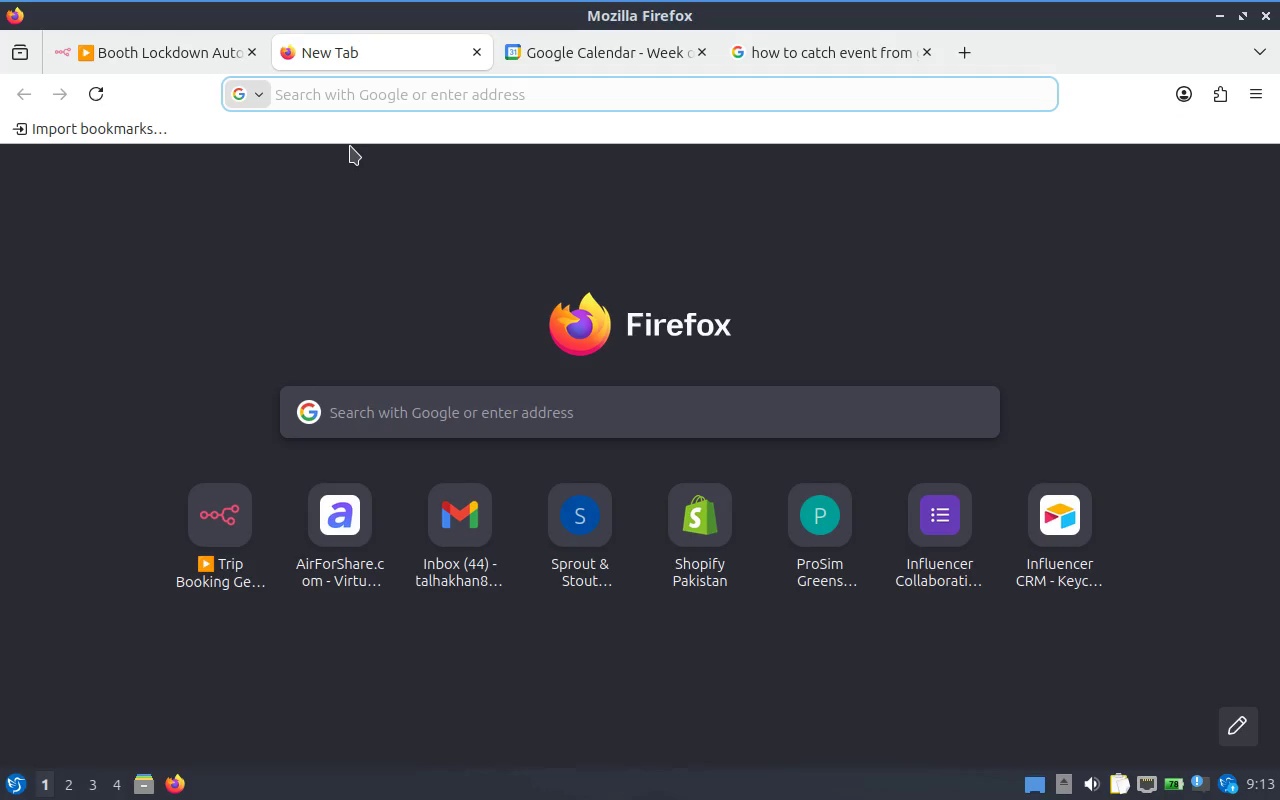 
key(Control+ControlLeft)
 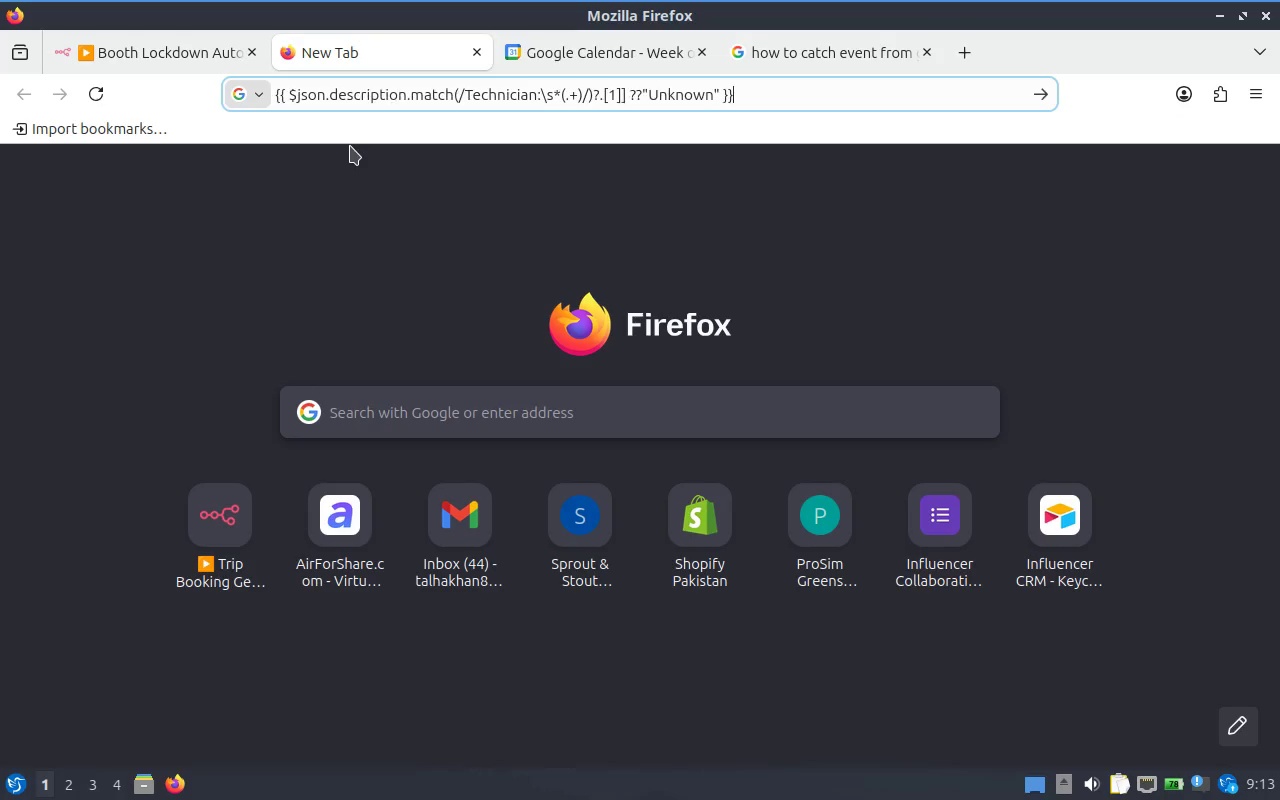 
key(Control+V)
 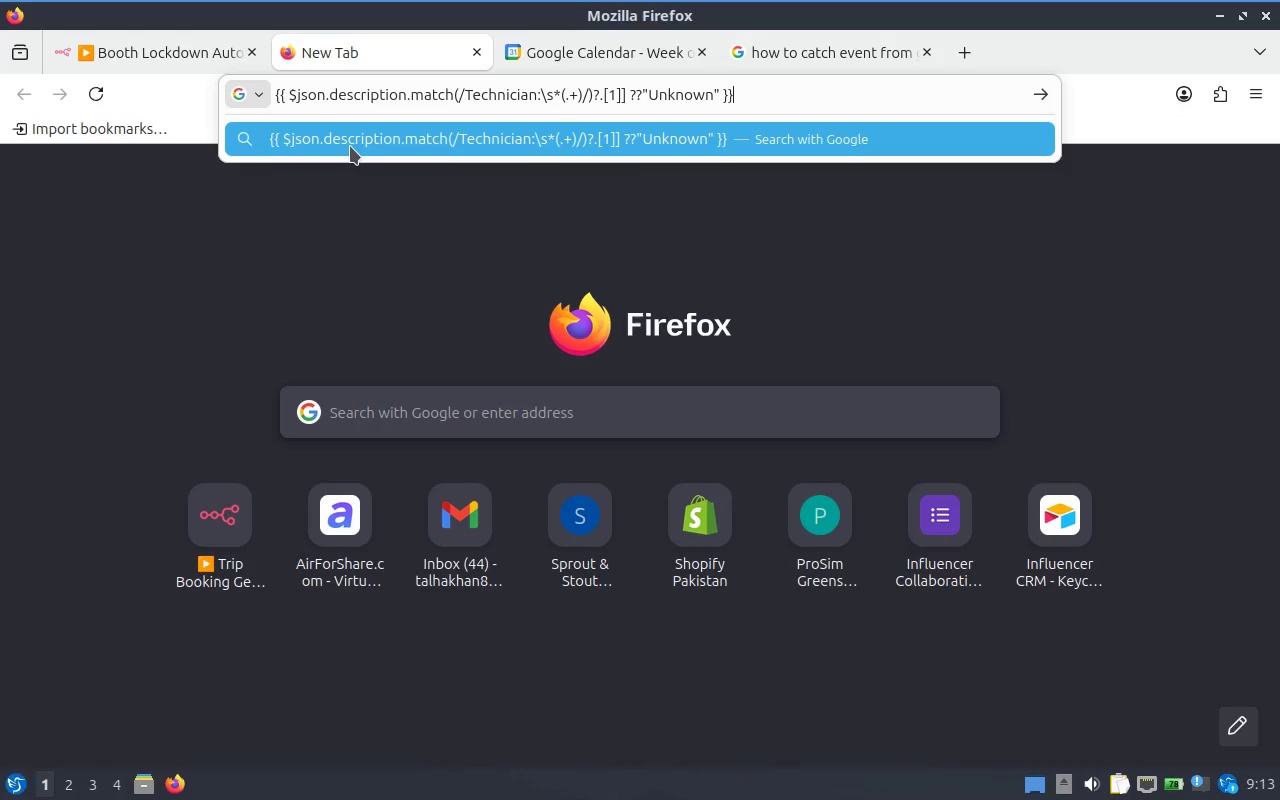 
type( fix regex)
 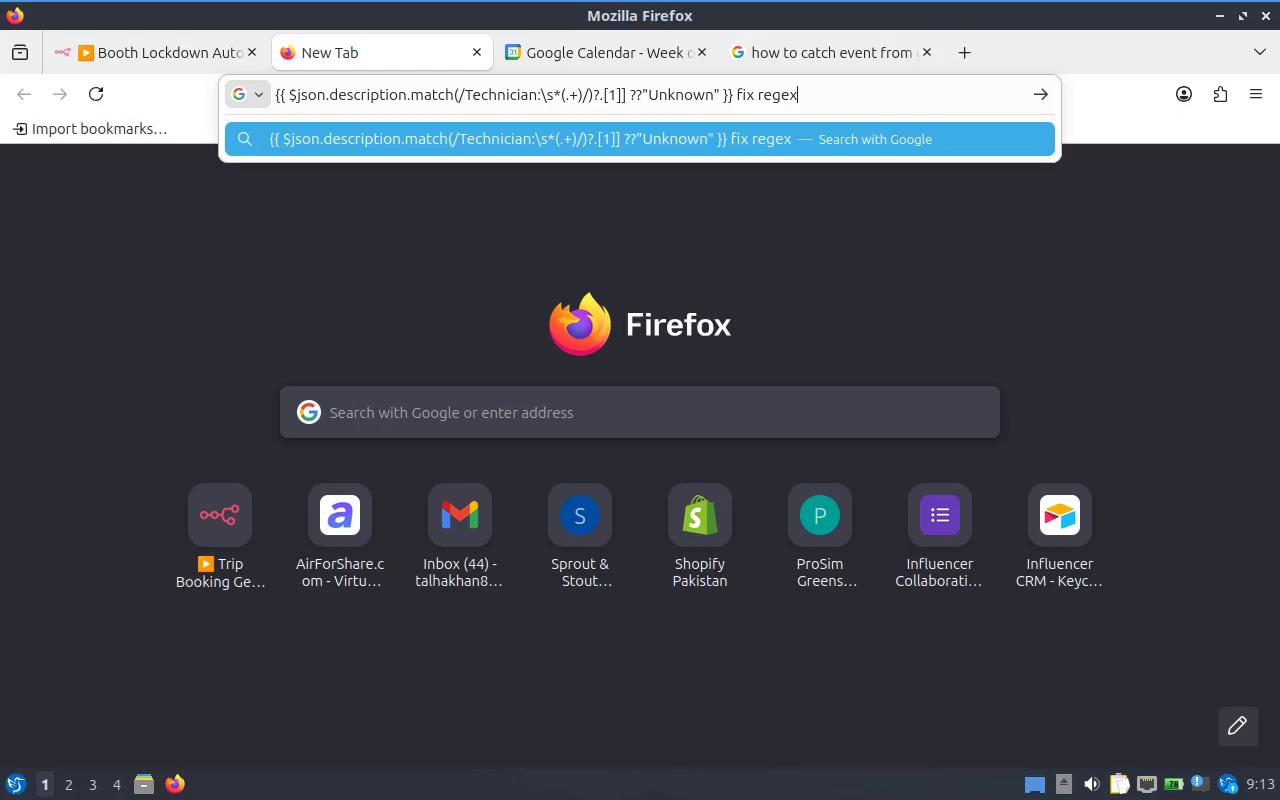 
key(Enter)
 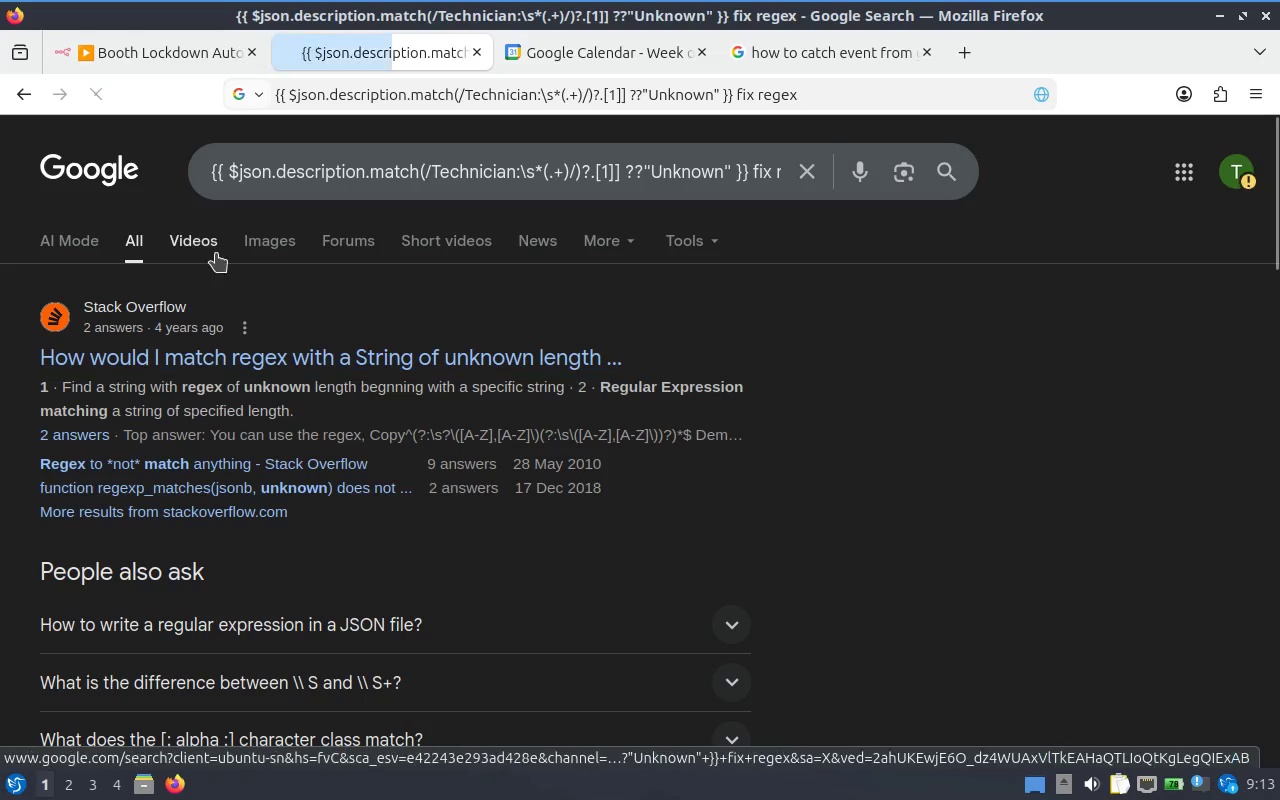 
left_click([64, 252])
 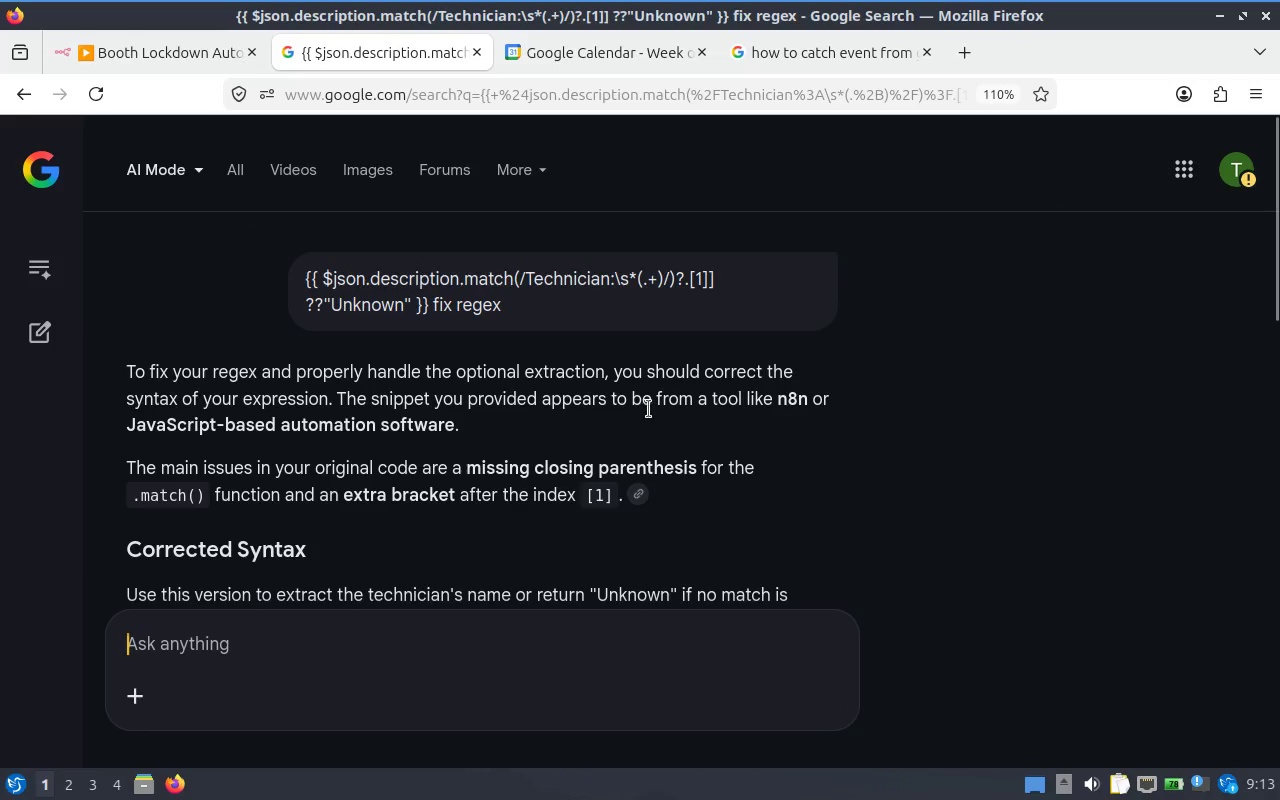 
wait(5.67)
 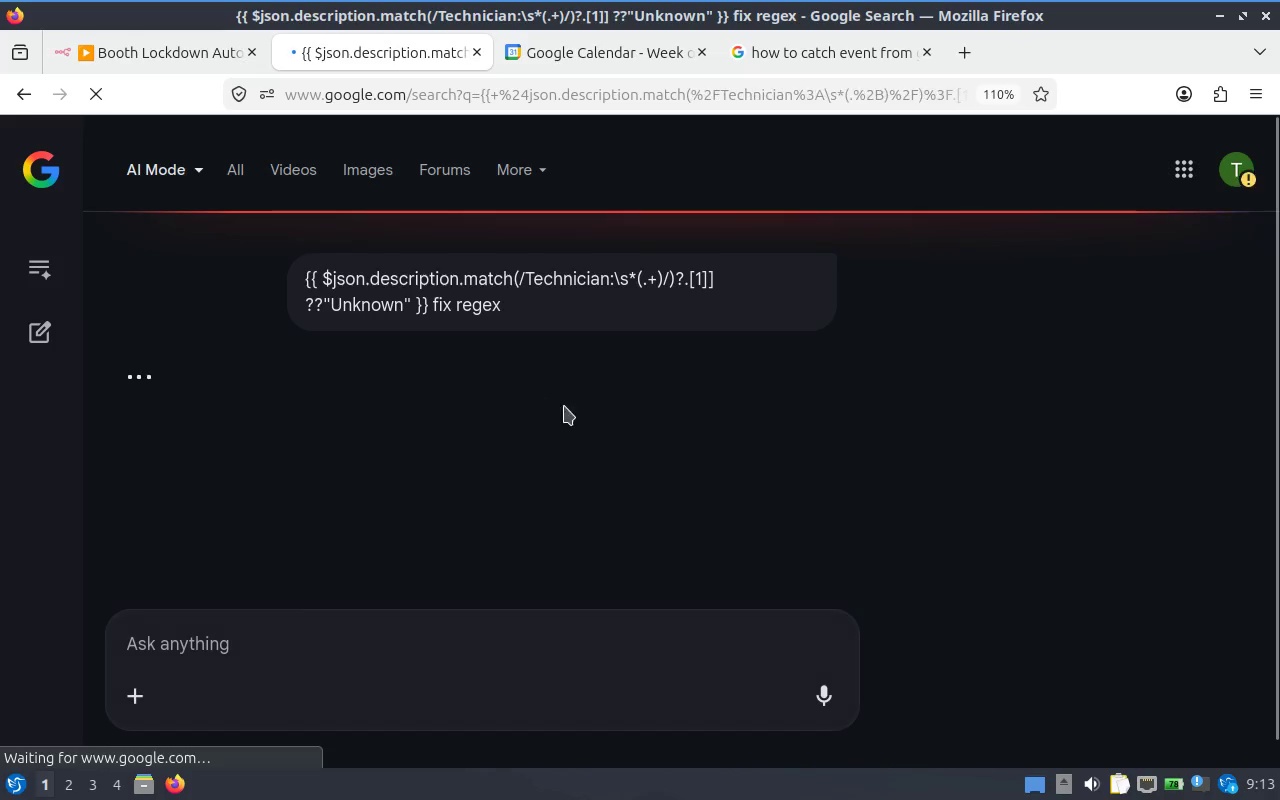 
scroll: coordinate [610, 408], scroll_direction: down, amount: 1.0
 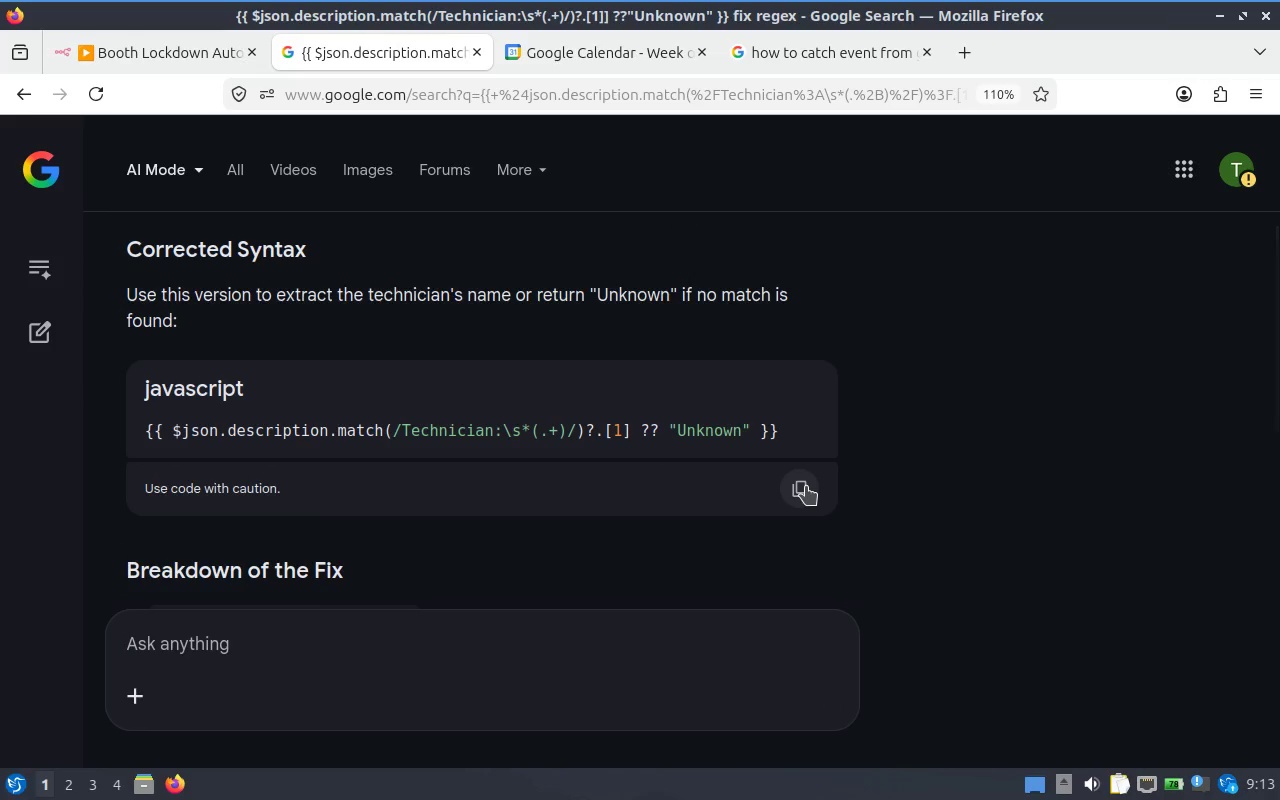 
left_click([806, 486])
 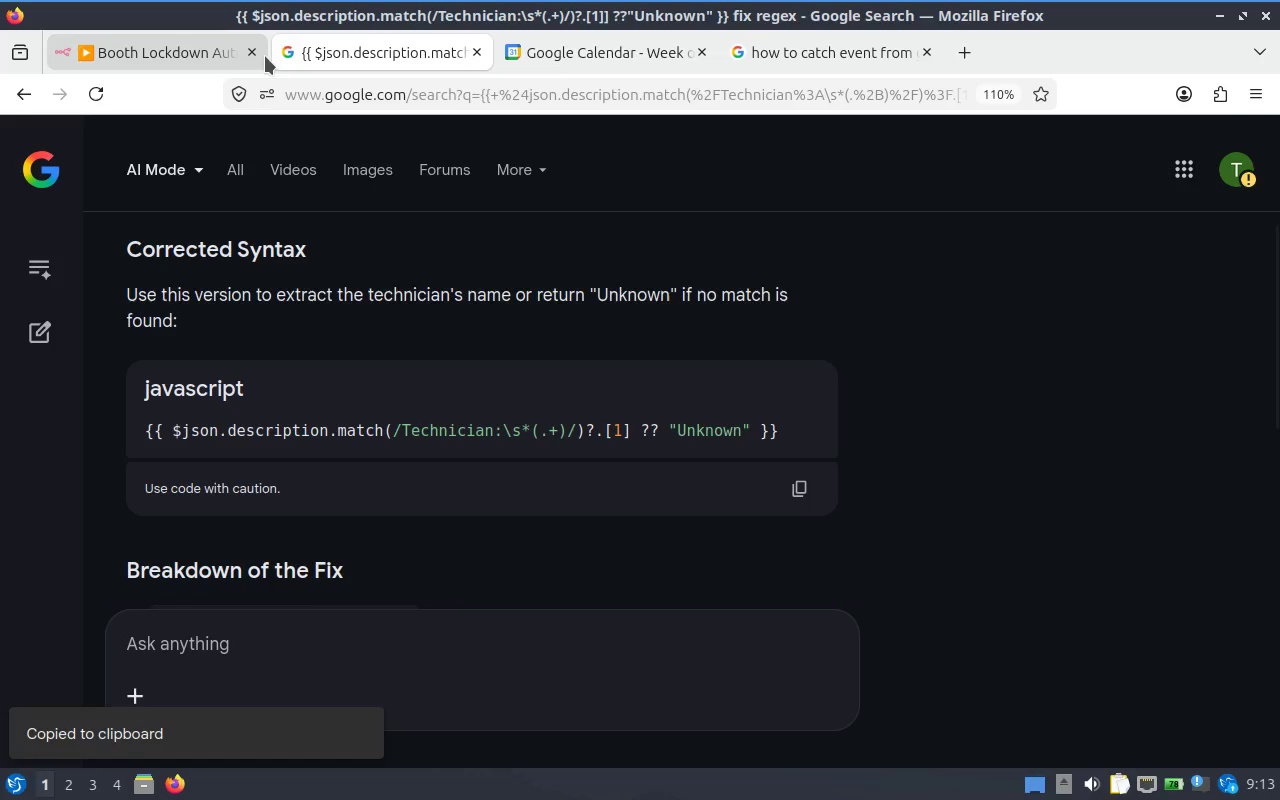 
left_click([154, 48])
 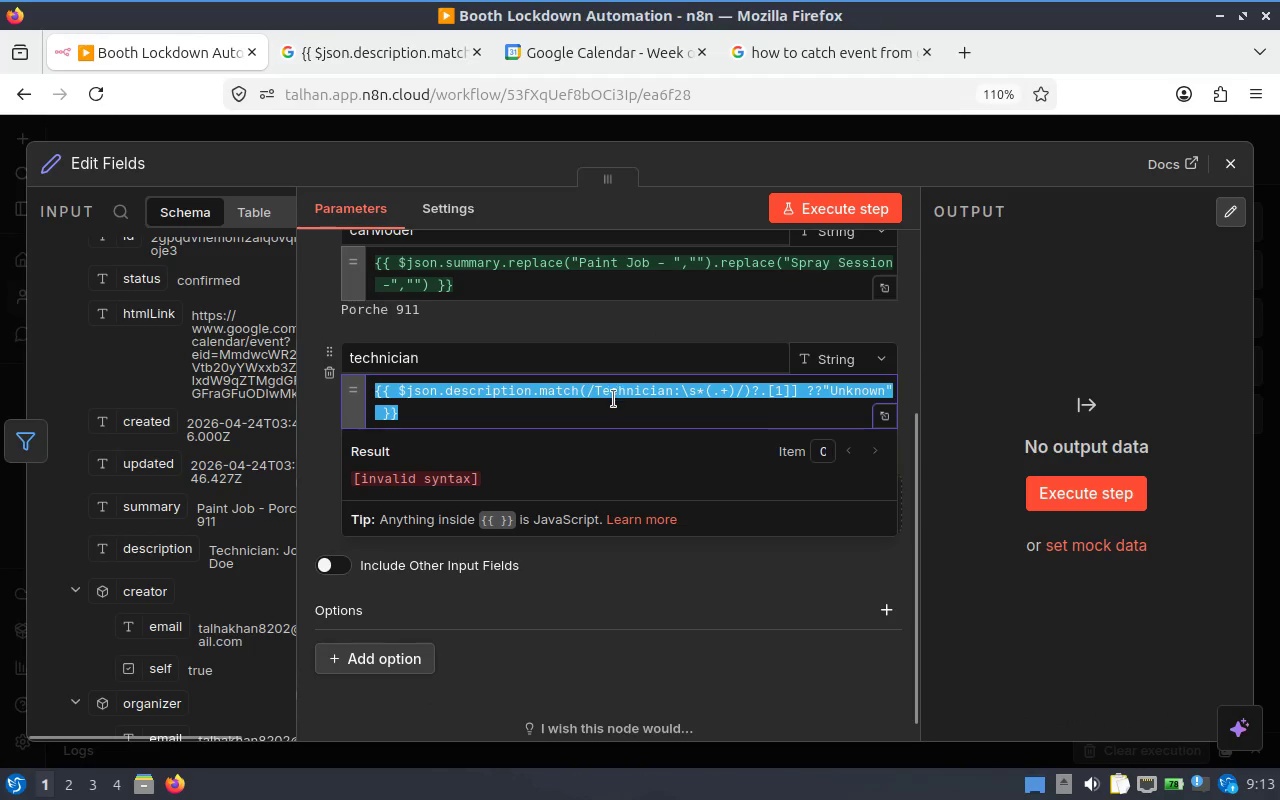 
key(Control+V)
 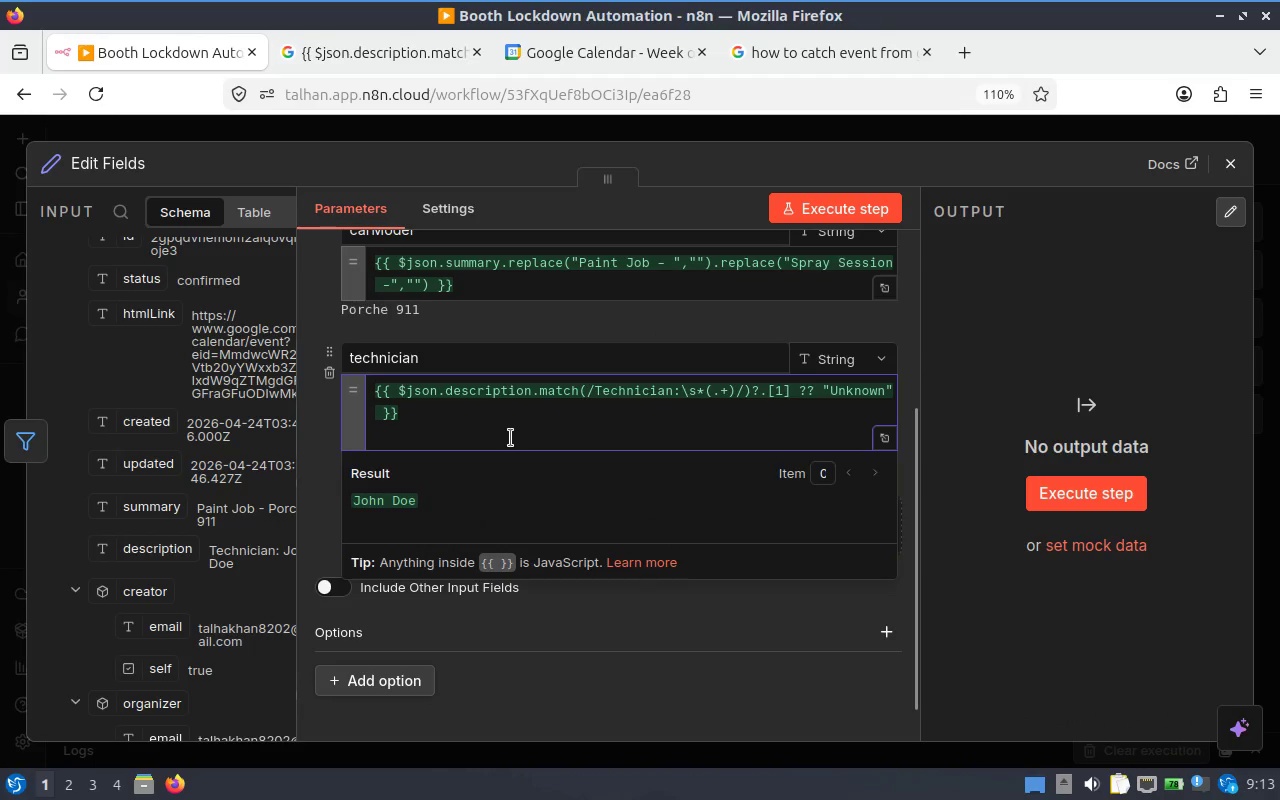 
key(Backspace)
 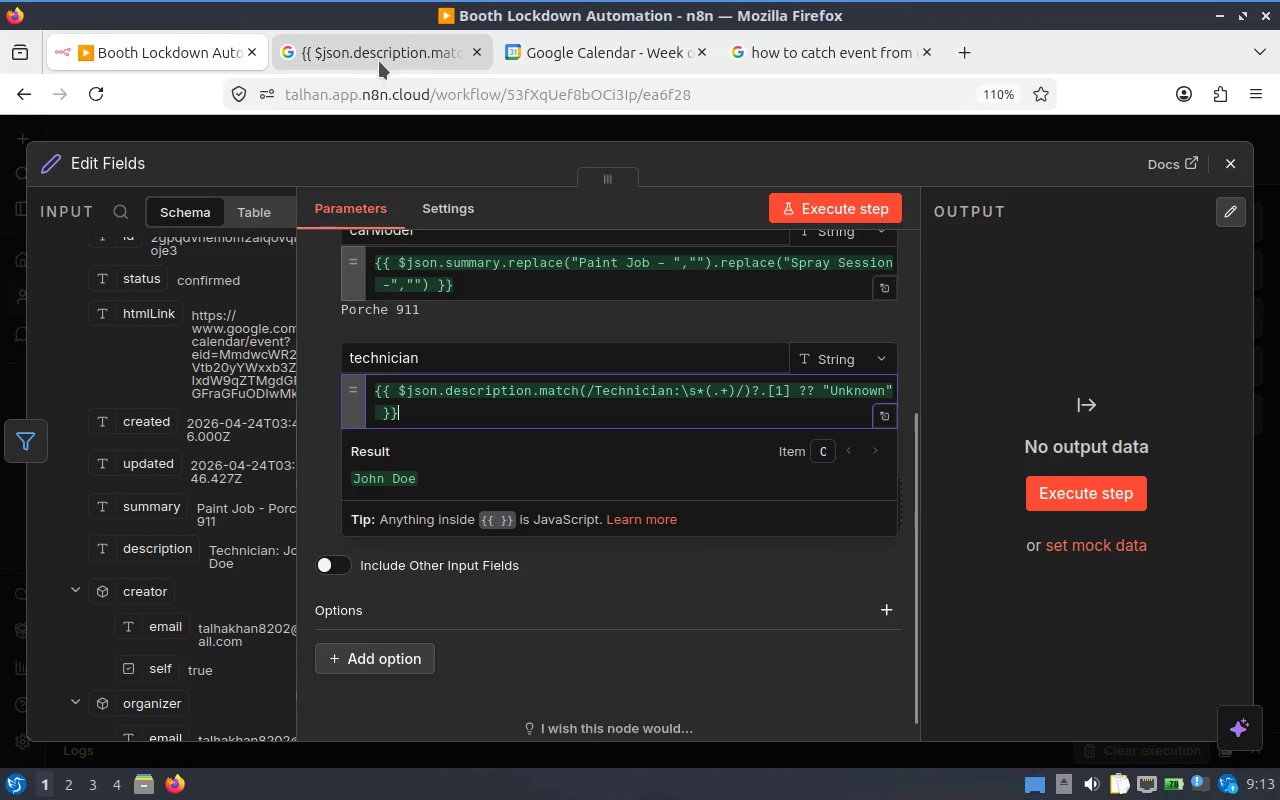 
left_click([380, 57])
 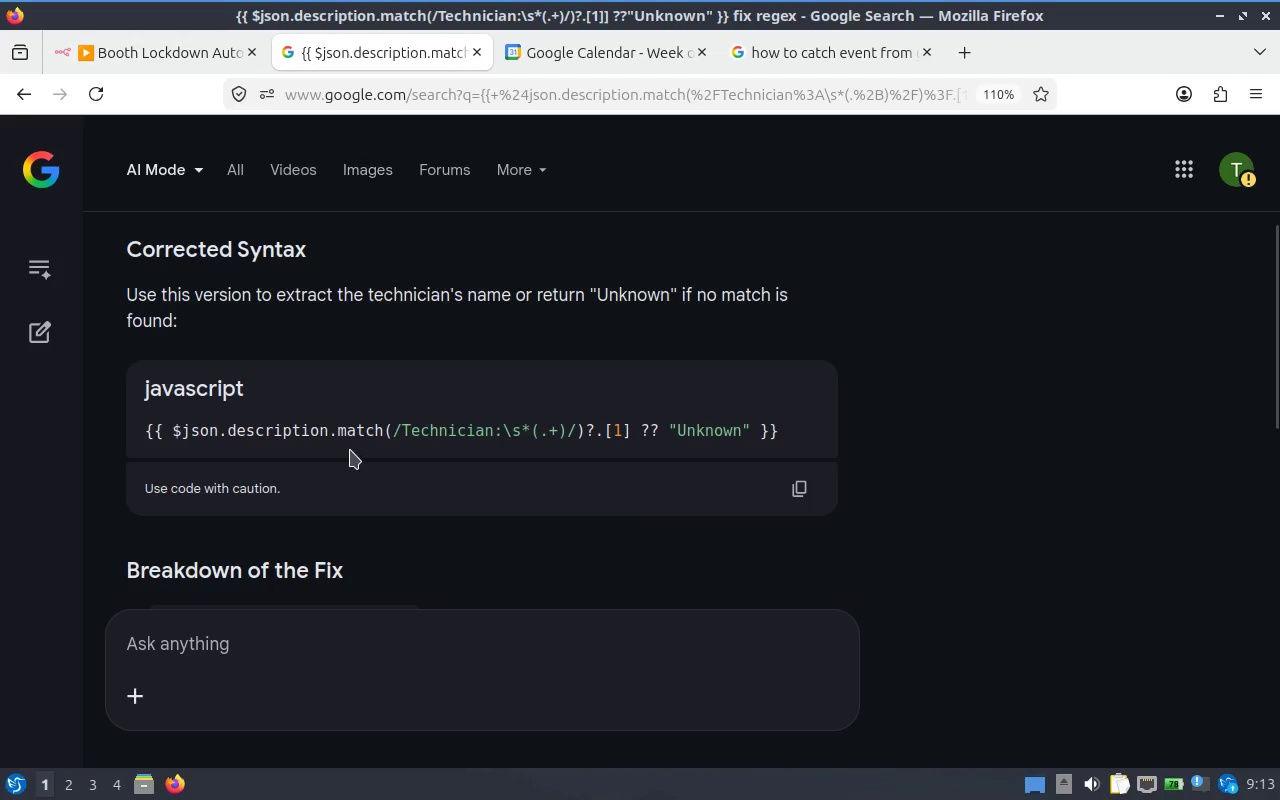 
scroll: coordinate [350, 450], scroll_direction: down, amount: 1.0
 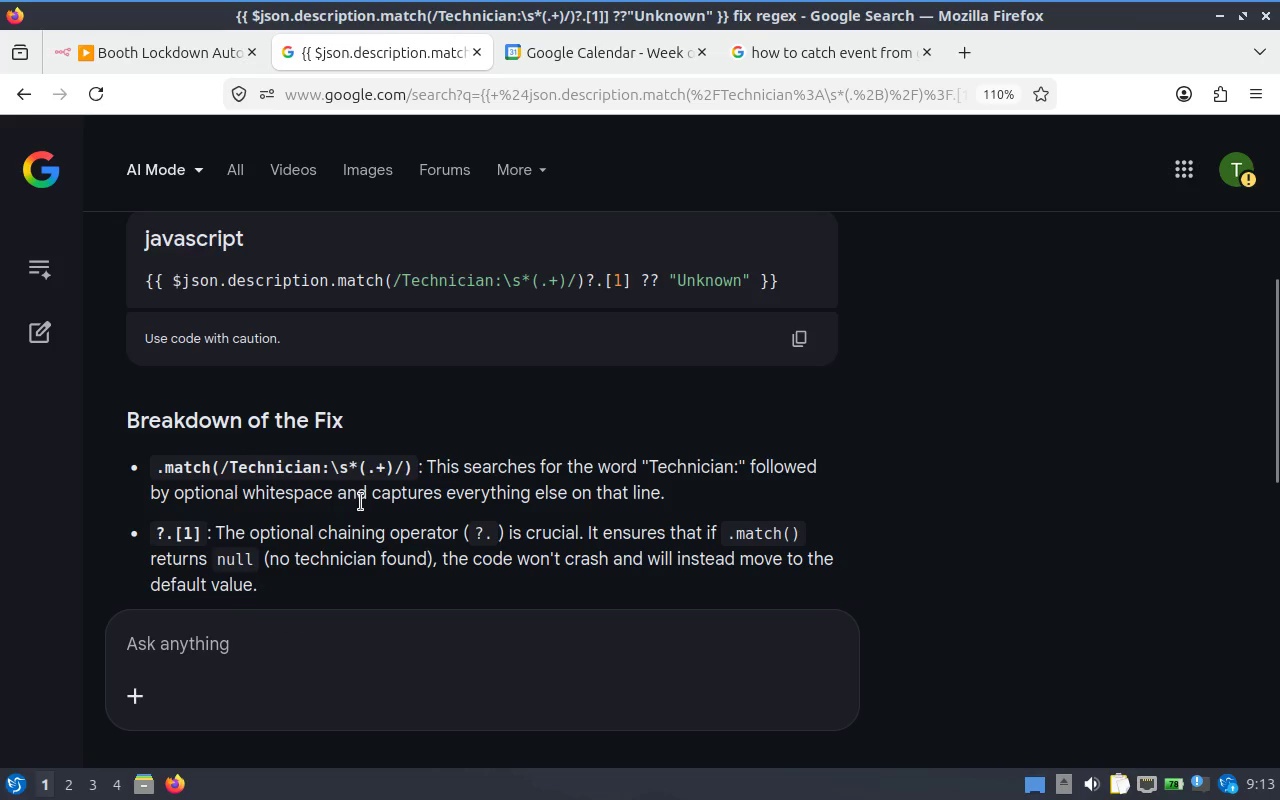 
wait(15.31)
 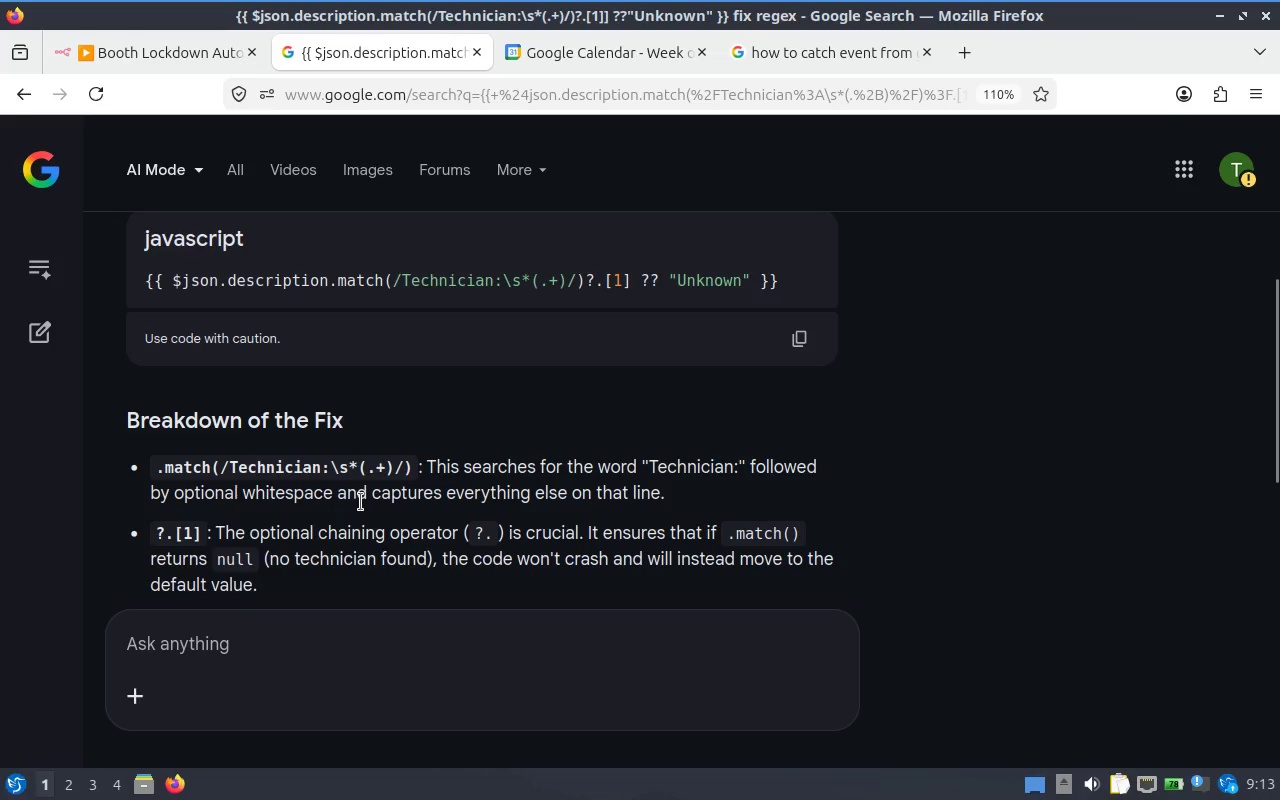 
scroll: coordinate [385, 335], scroll_direction: down, amount: 2.0
 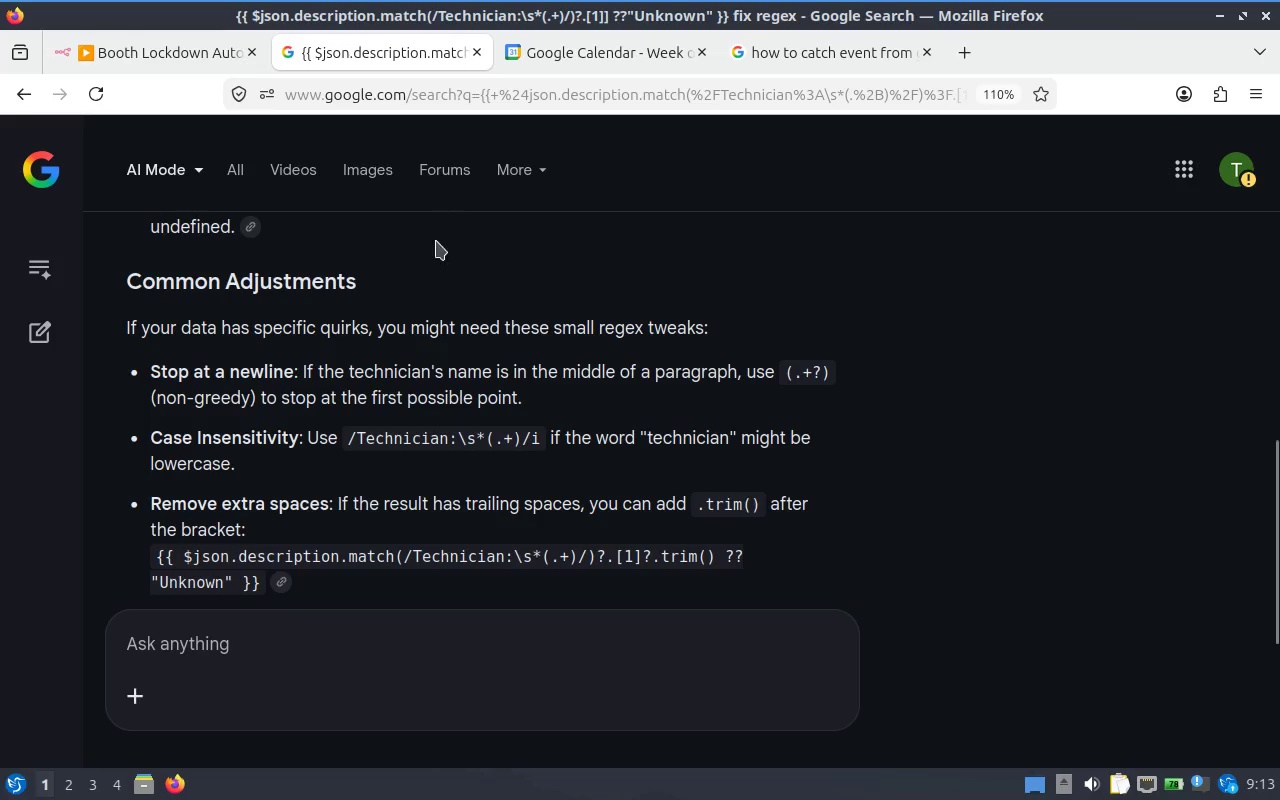 
left_click([150, 49])
 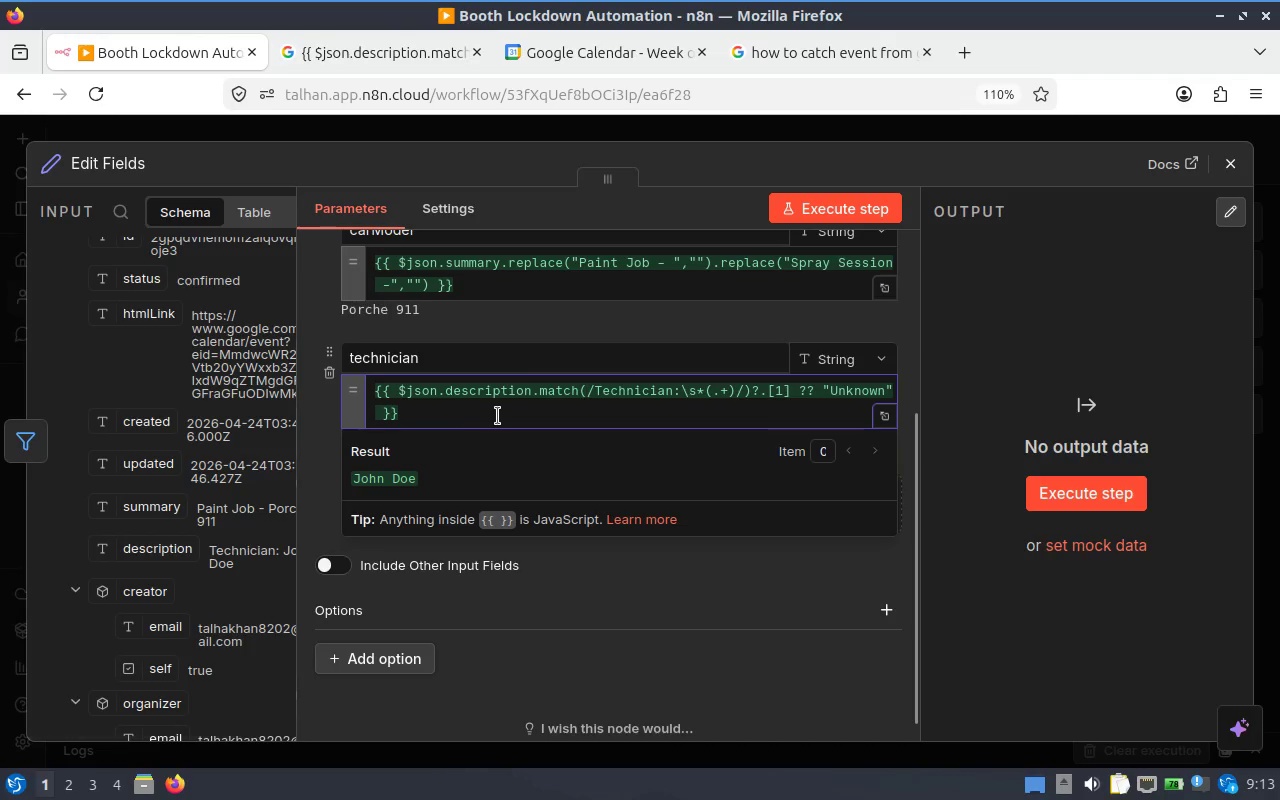 
left_click([497, 416])
 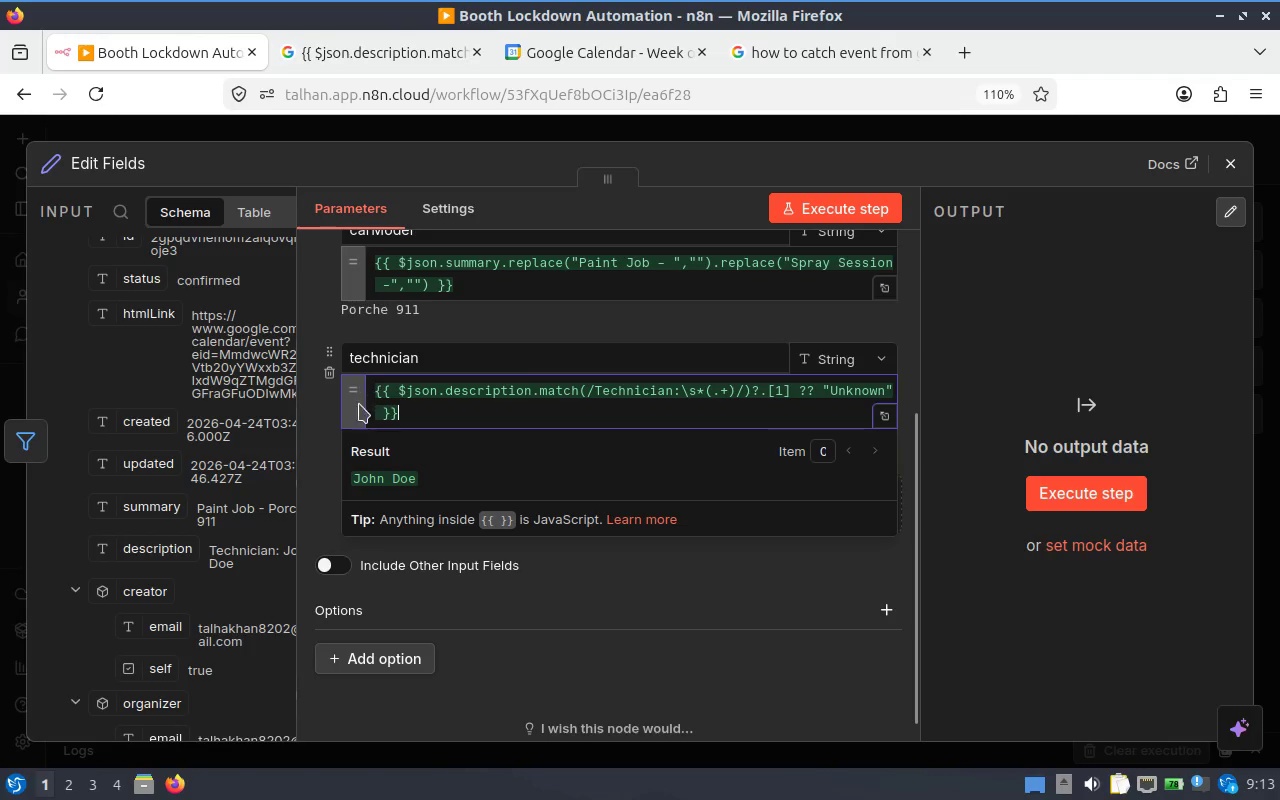 
left_click([305, 436])
 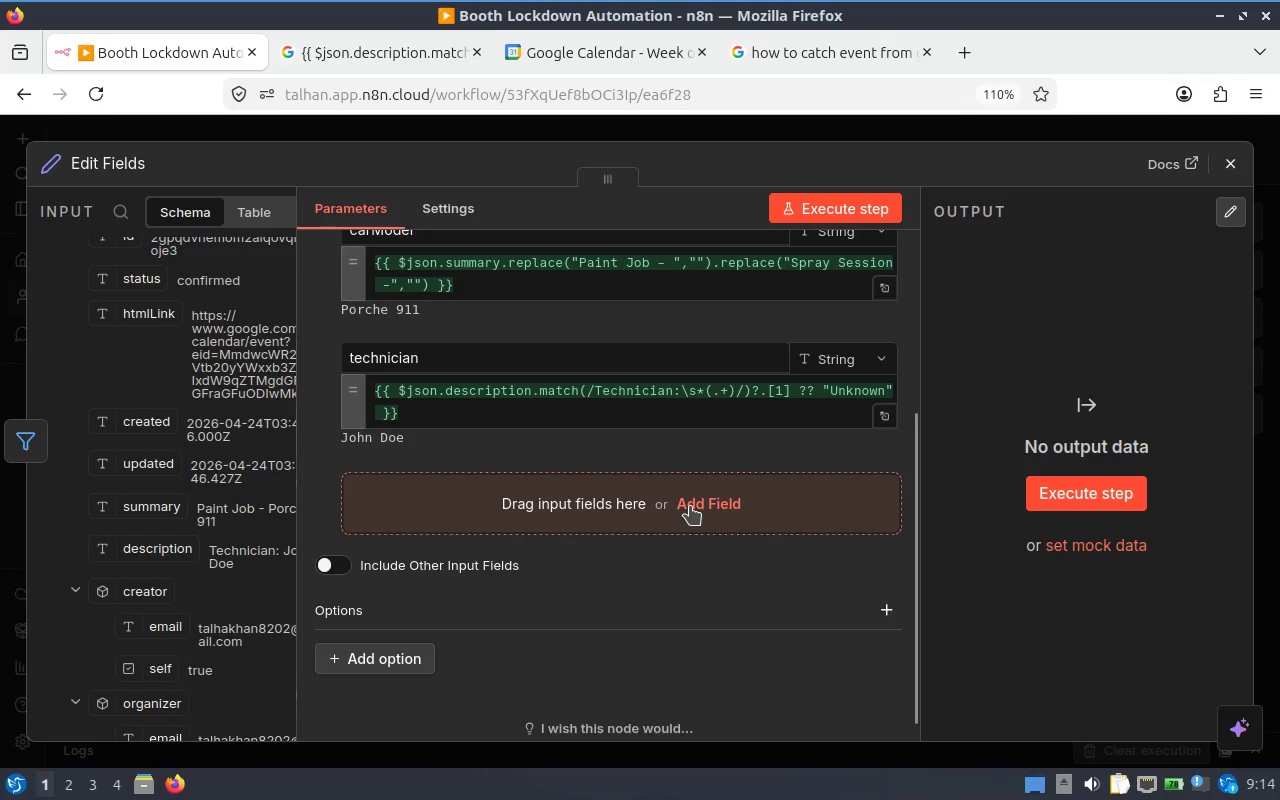 
left_click([690, 507])
 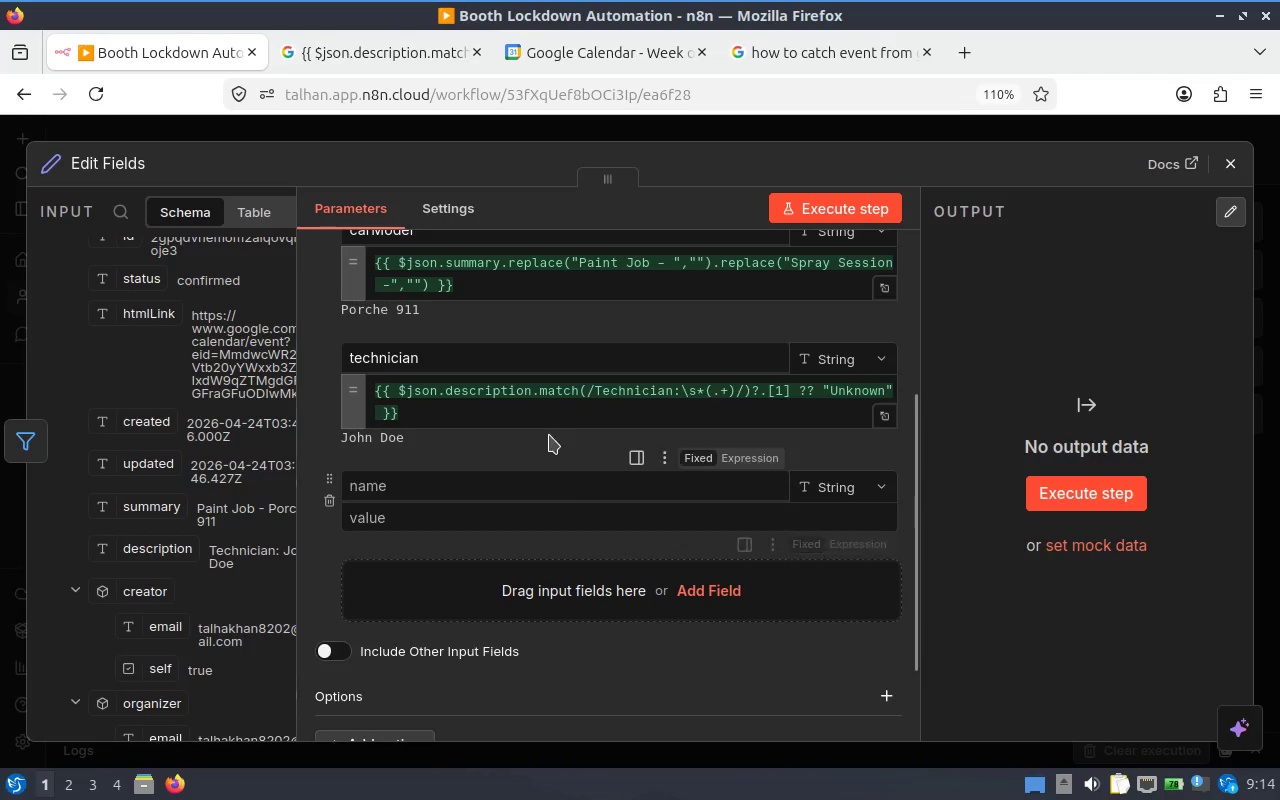 
scroll: coordinate [538, 428], scroll_direction: down, amount: 1.0
 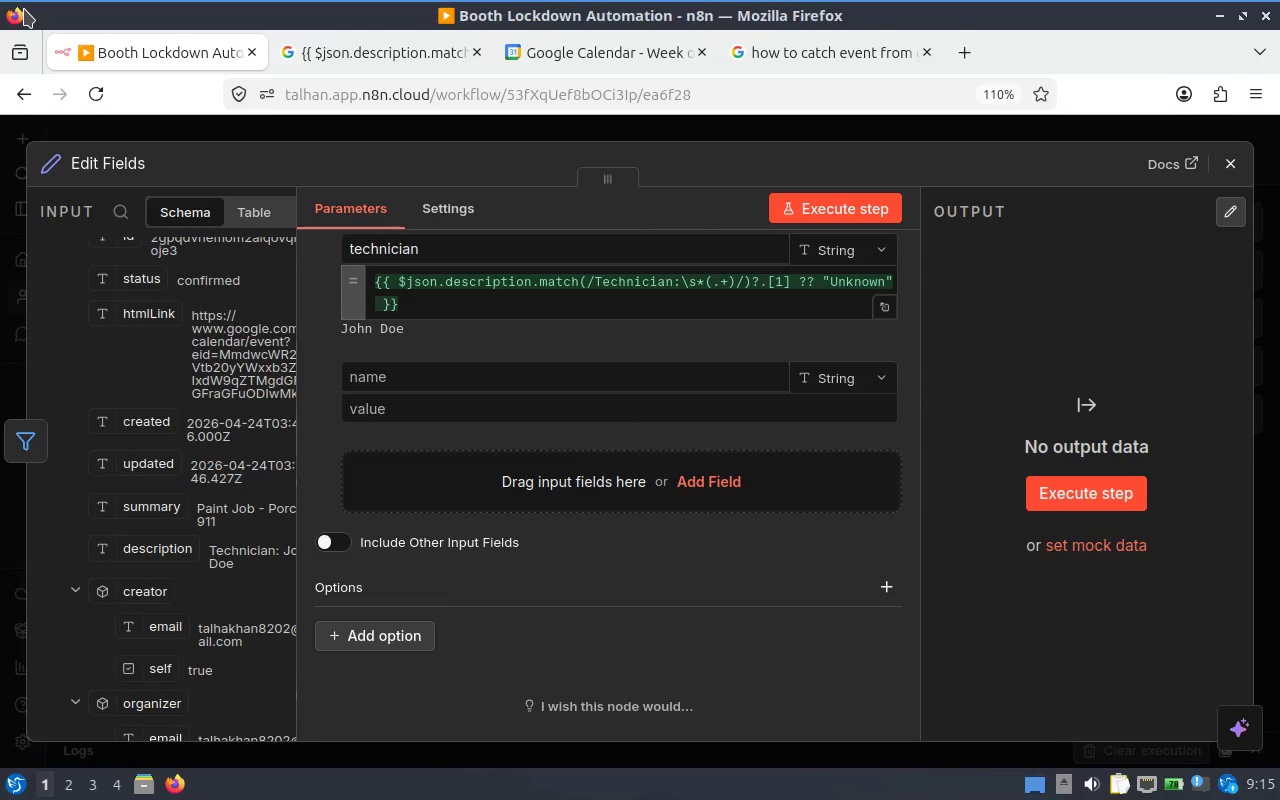 
wait(112.6)
 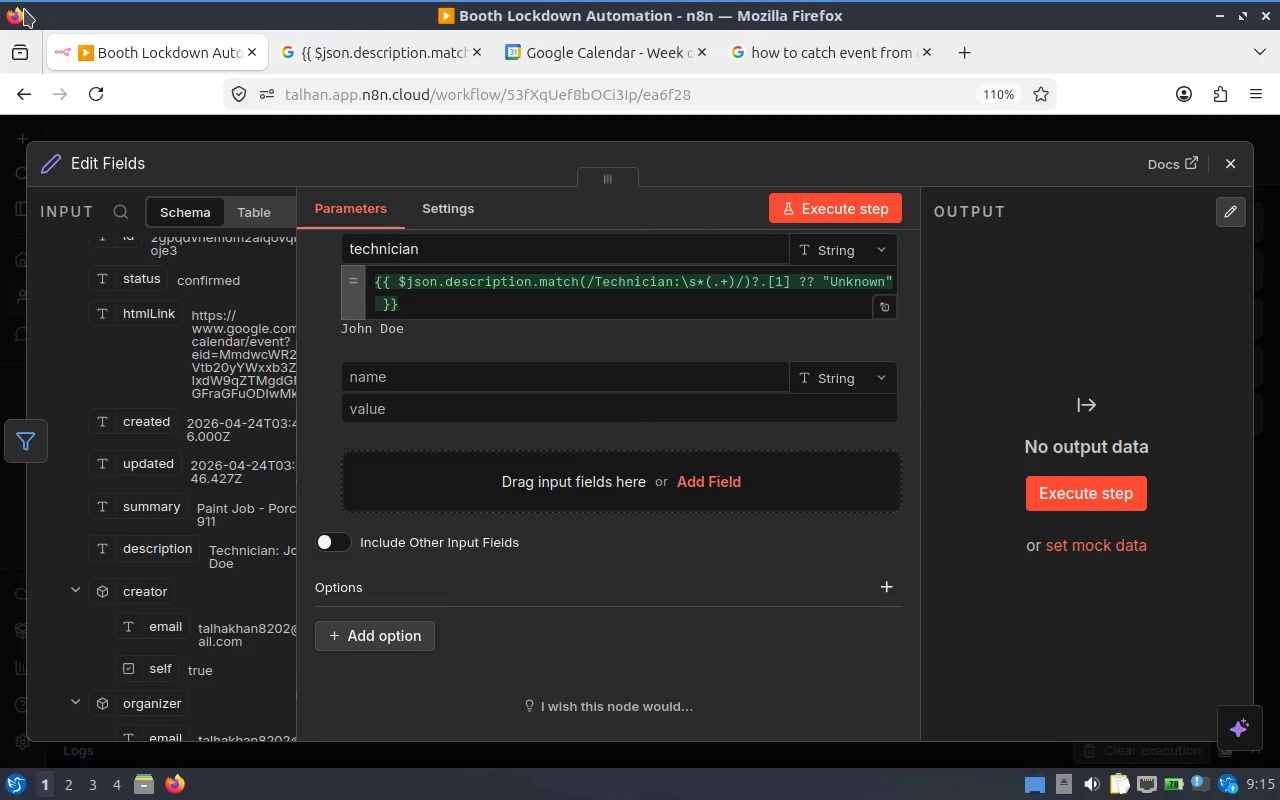 
left_click([495, 386])
 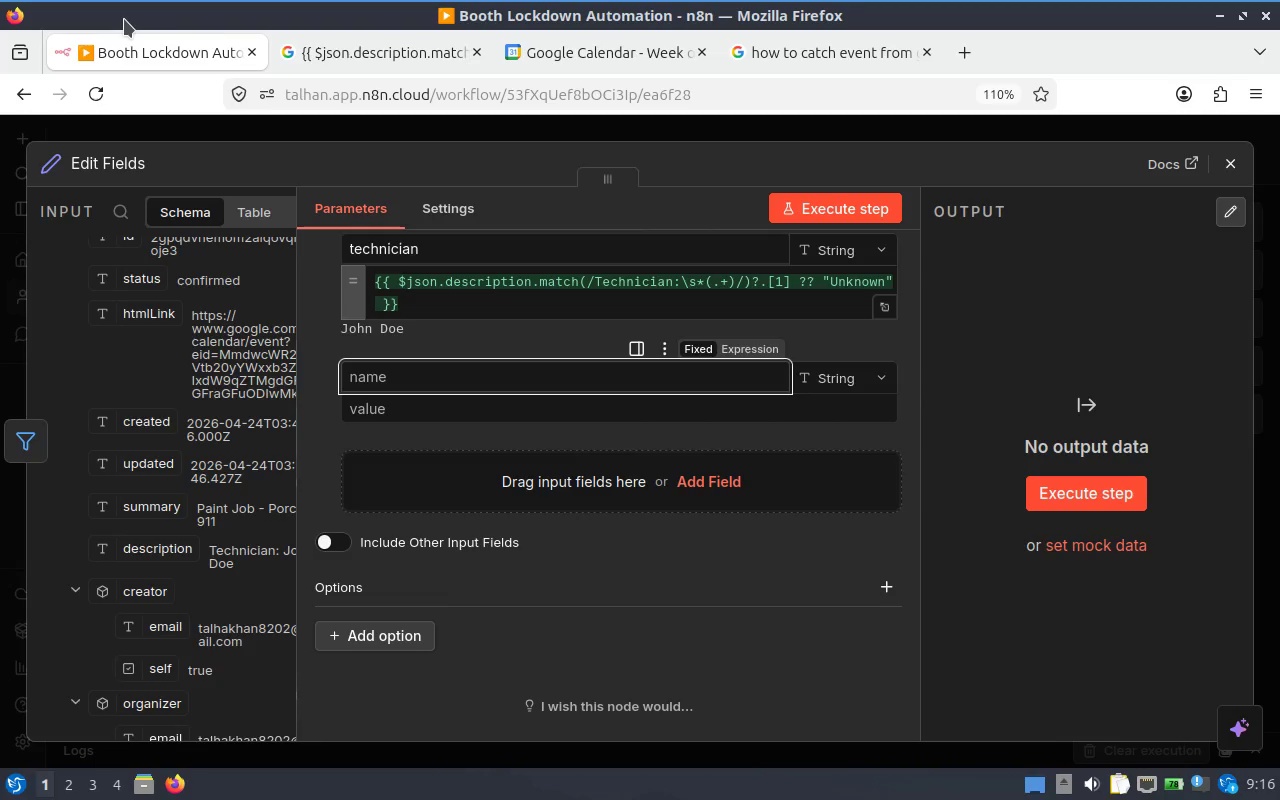 
wait(14.12)
 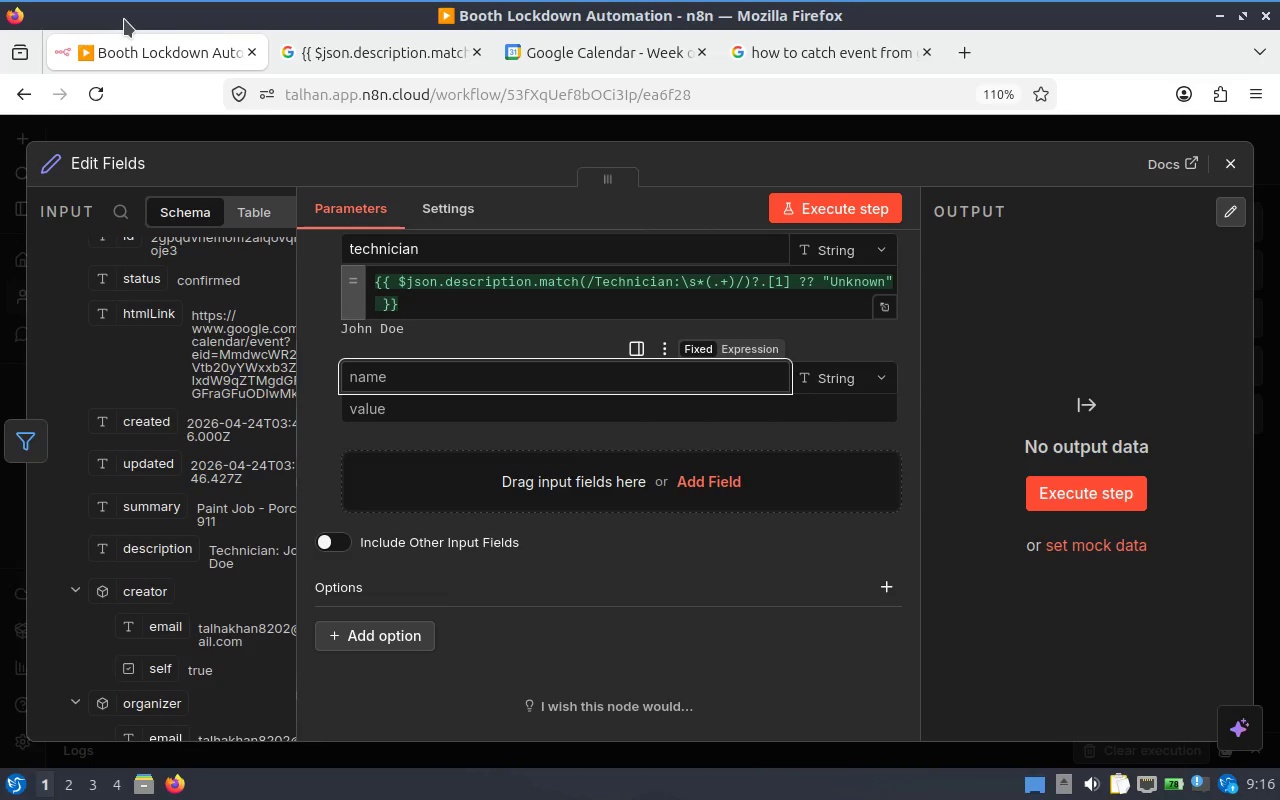 
type(eventStart)
key(Tab)
key(Tab)
 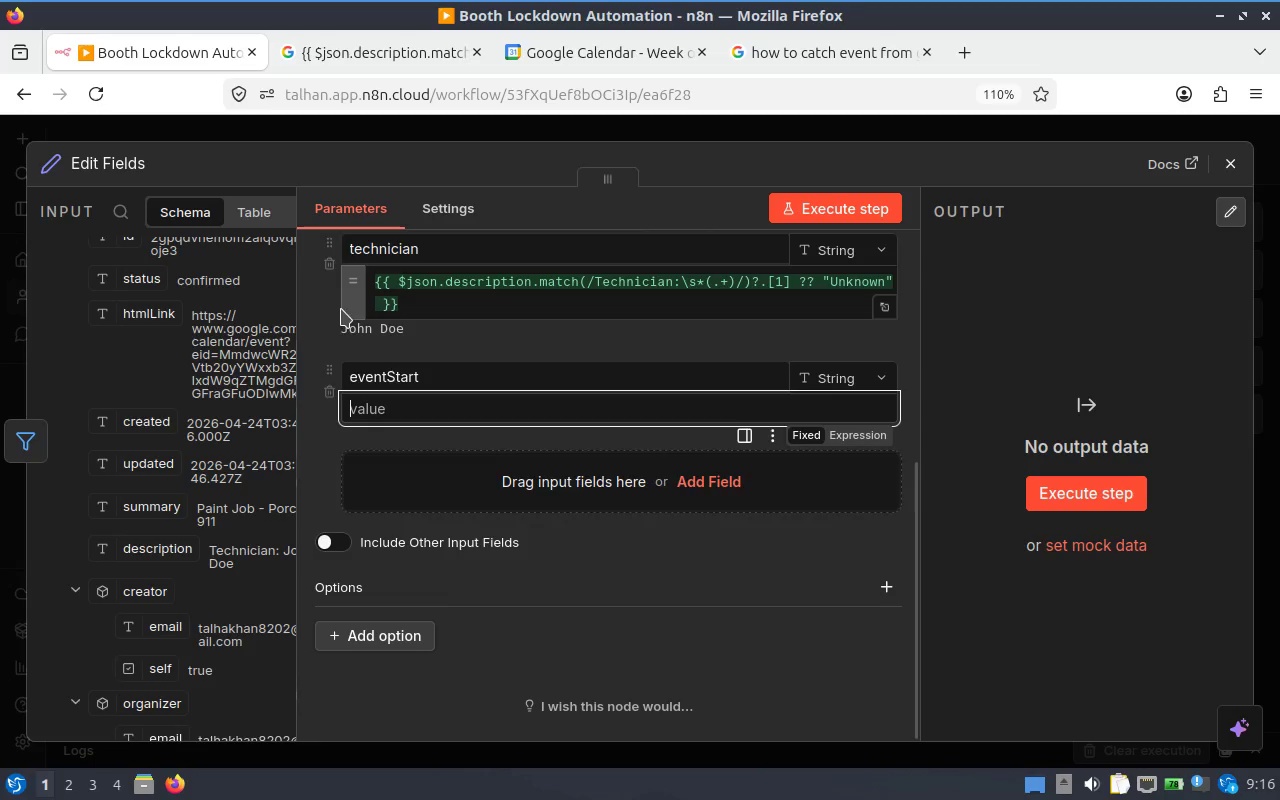 
scroll: coordinate [125, 424], scroll_direction: down, amount: 3.0
 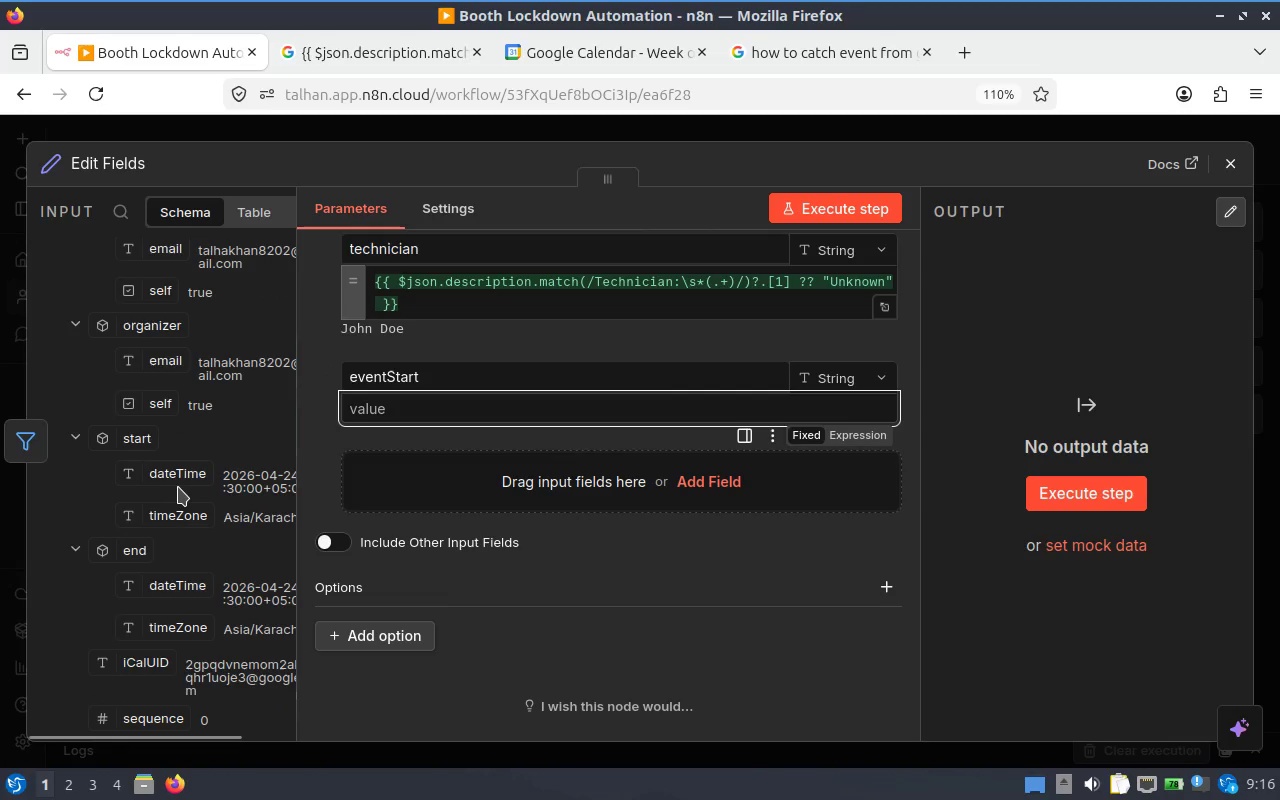 
left_click_drag(start_coordinate=[166, 480], to_coordinate=[481, 420])
 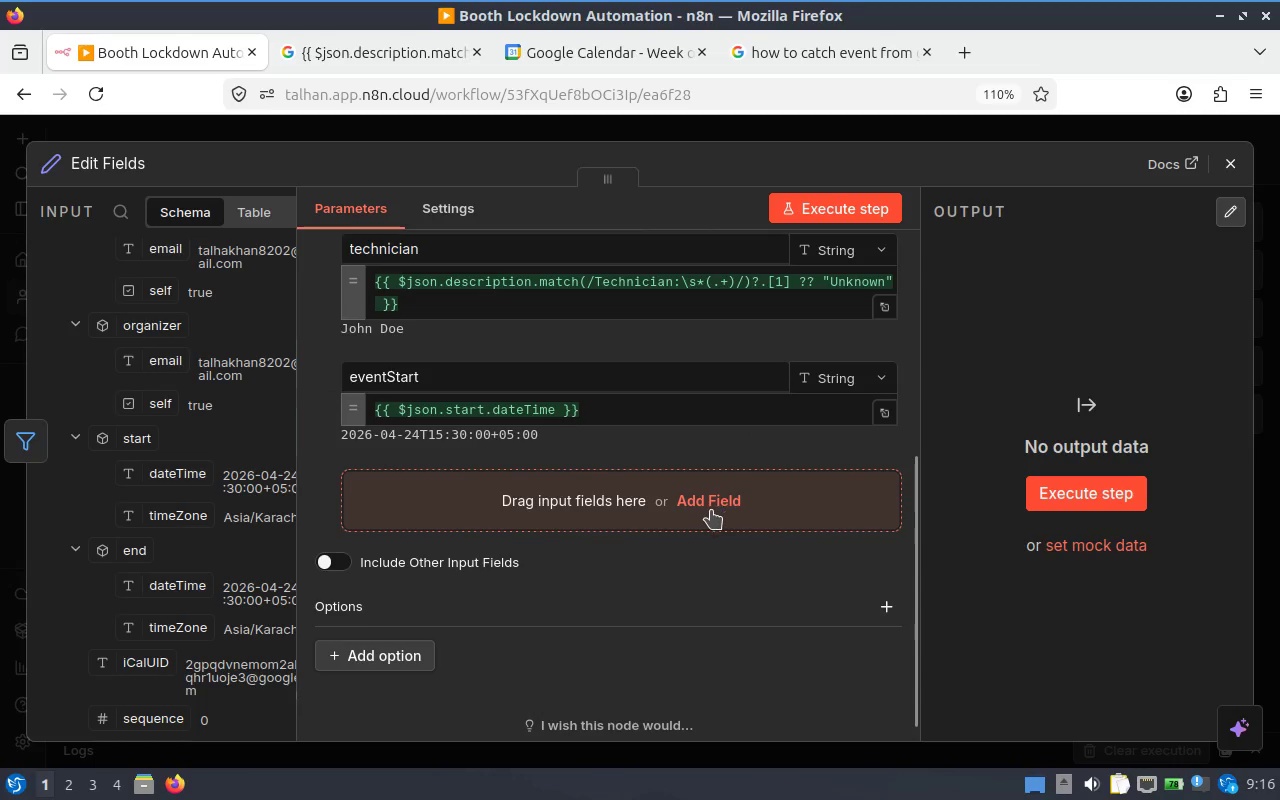 
mouse_move([85, 1])
 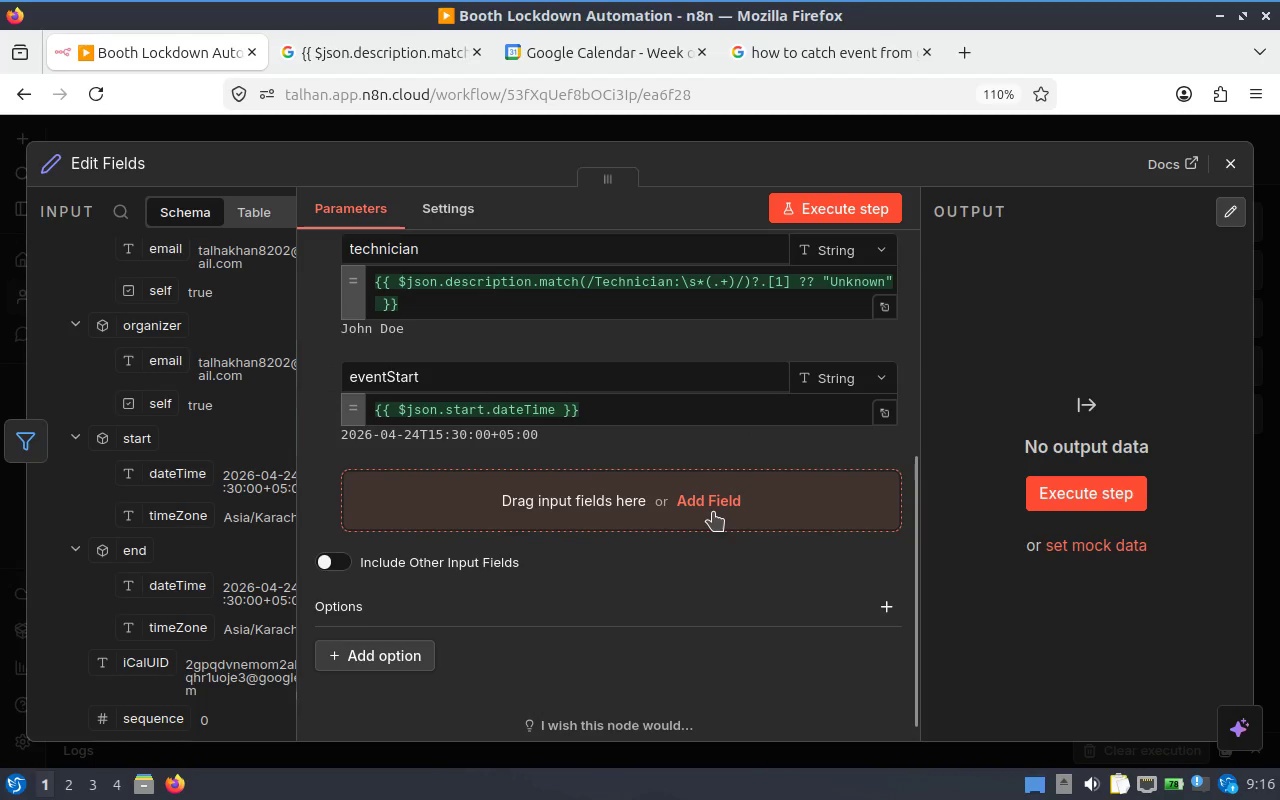 
left_click([713, 512])
 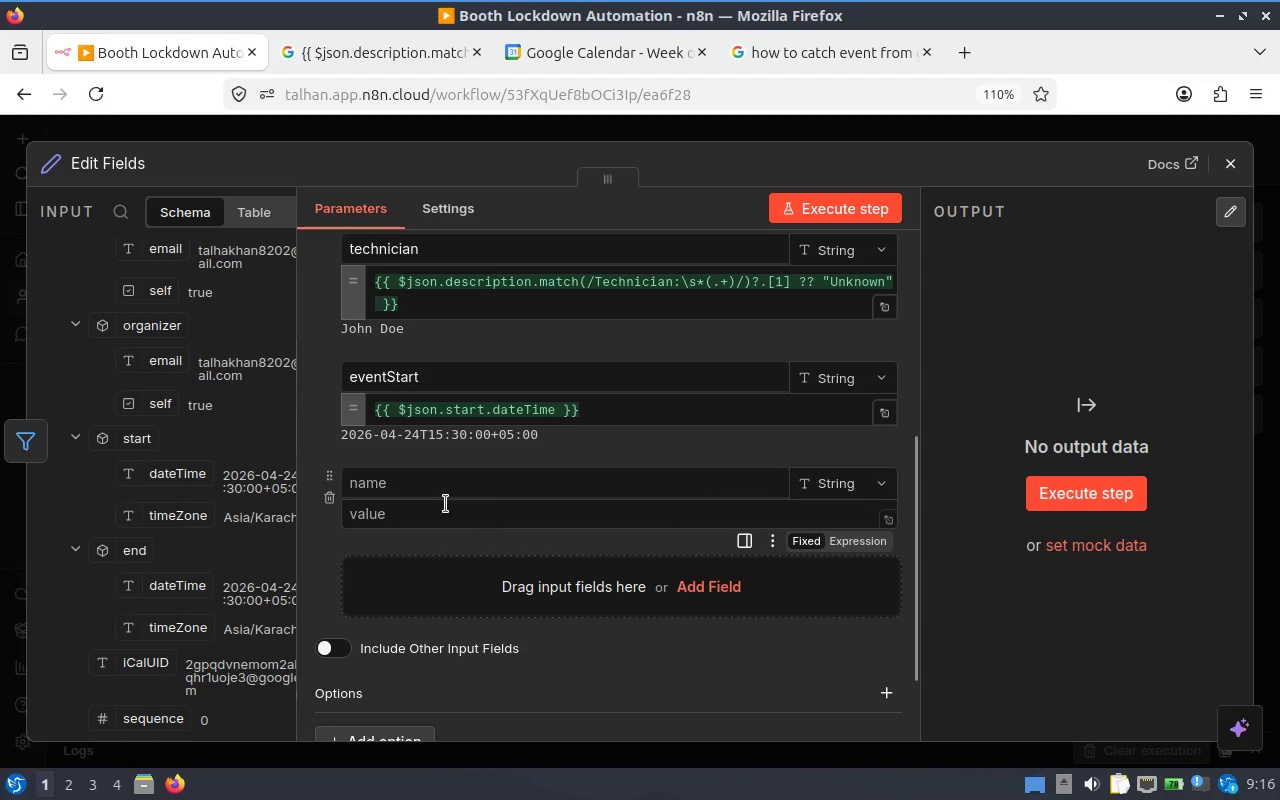 
left_click([440, 504])
 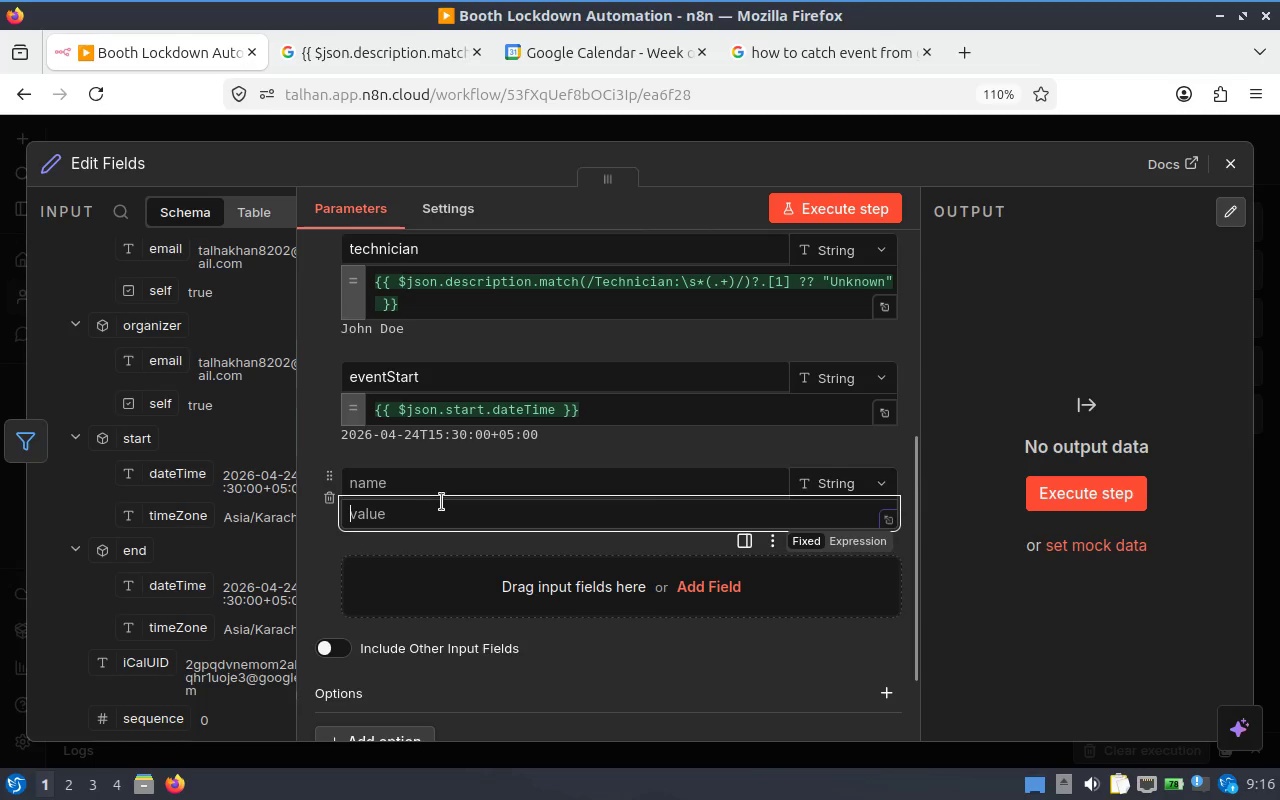 
left_click([454, 492])
 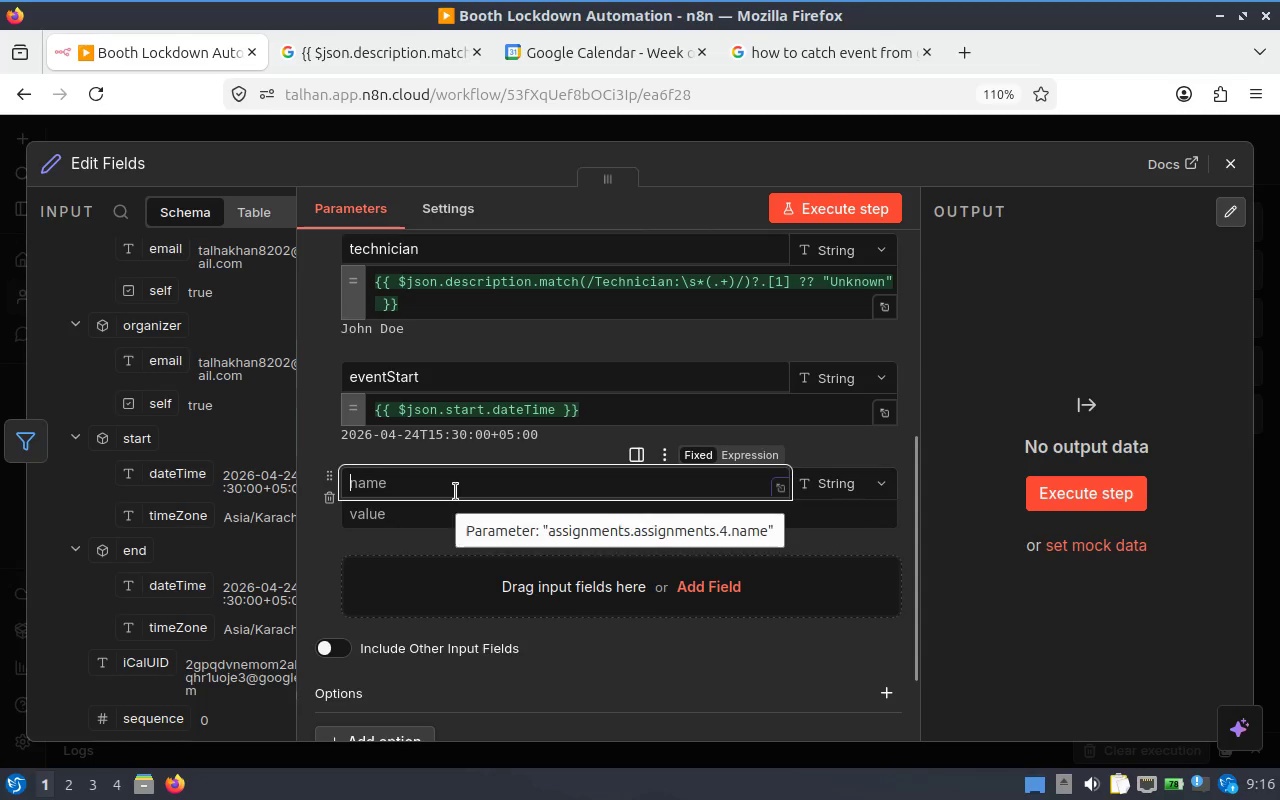 
type(event )
key(Backspace)
type(End)
 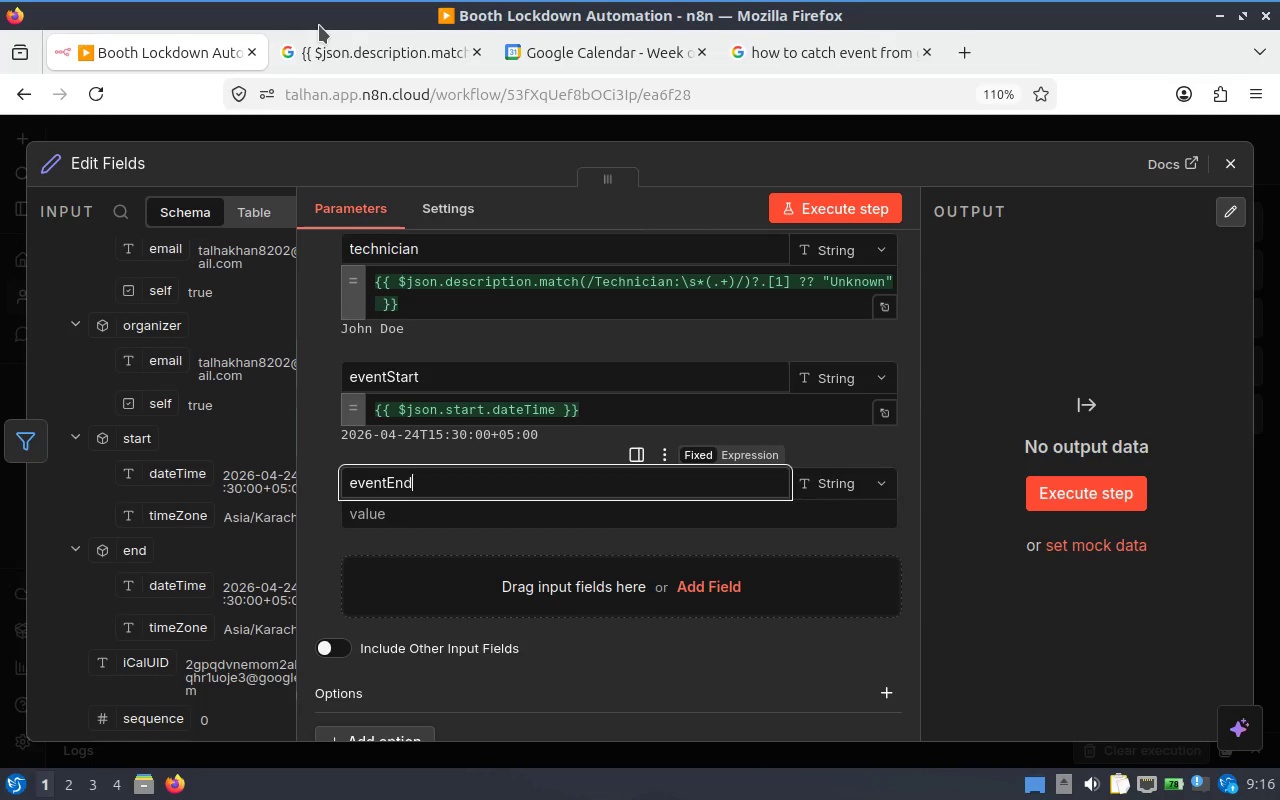 
wait(15.84)
 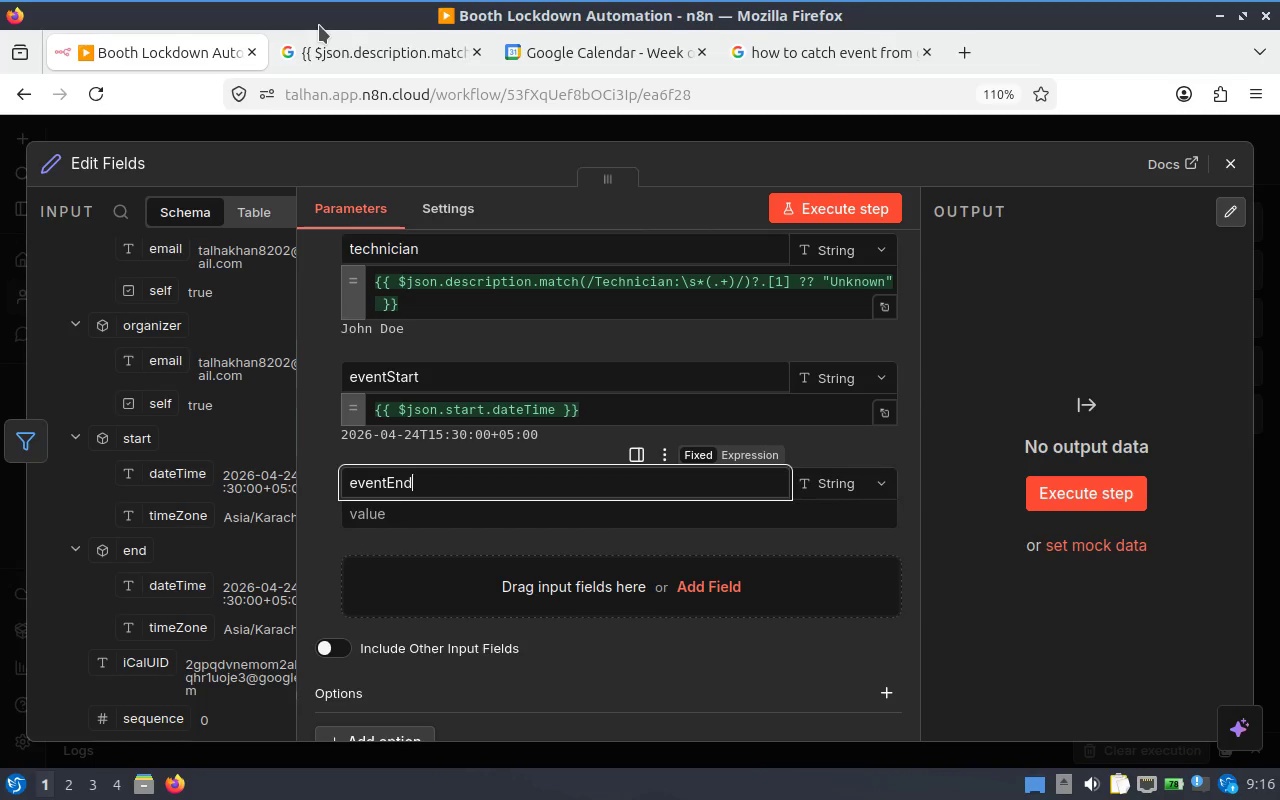 
double_click([426, 488])
 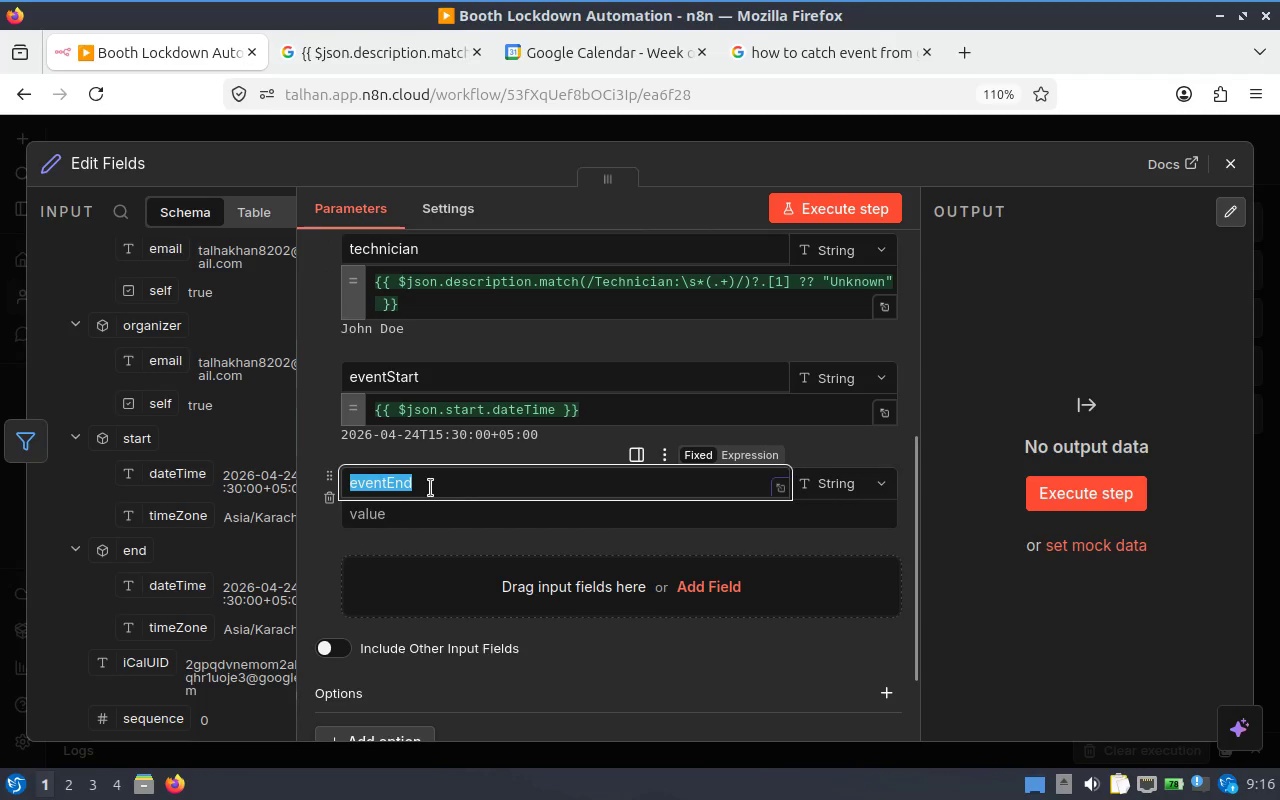 
hold_key(key=ShiftLeft, duration=0.41)
 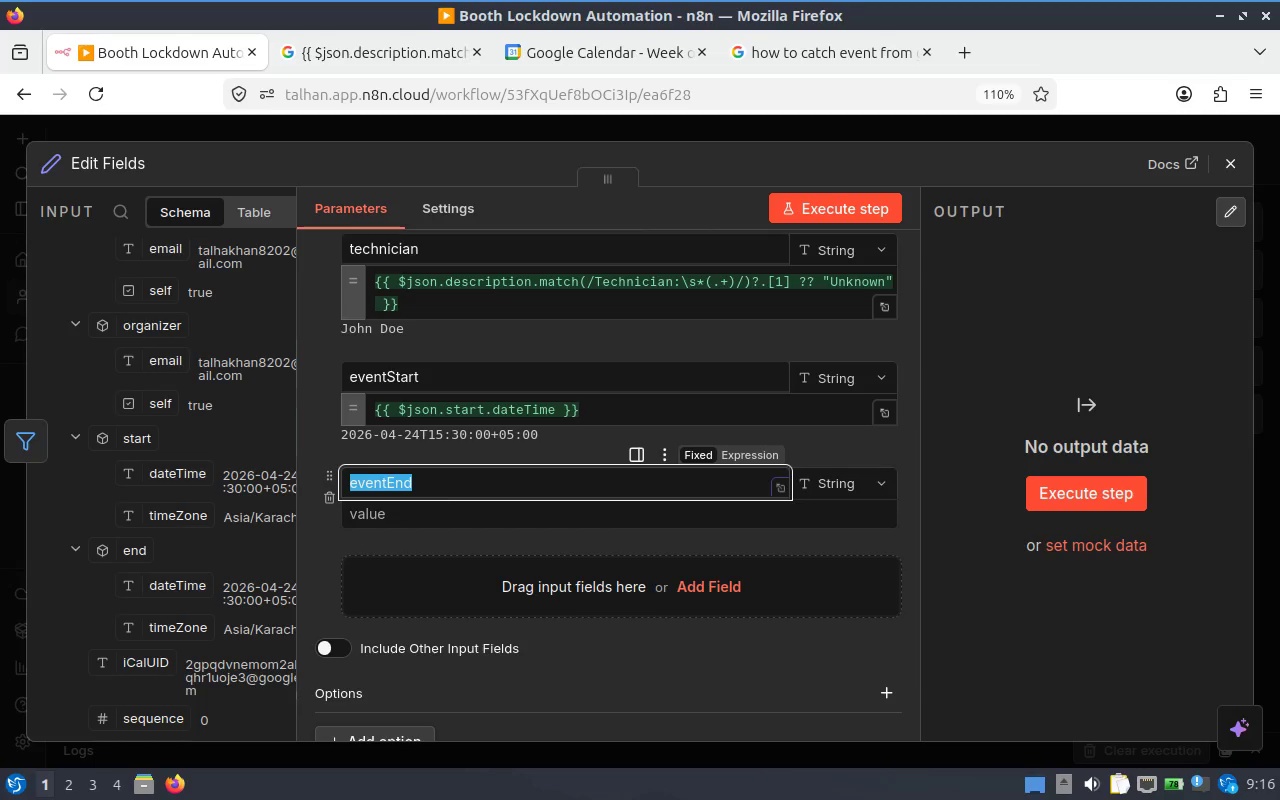 
type(paintSessionEnd)
 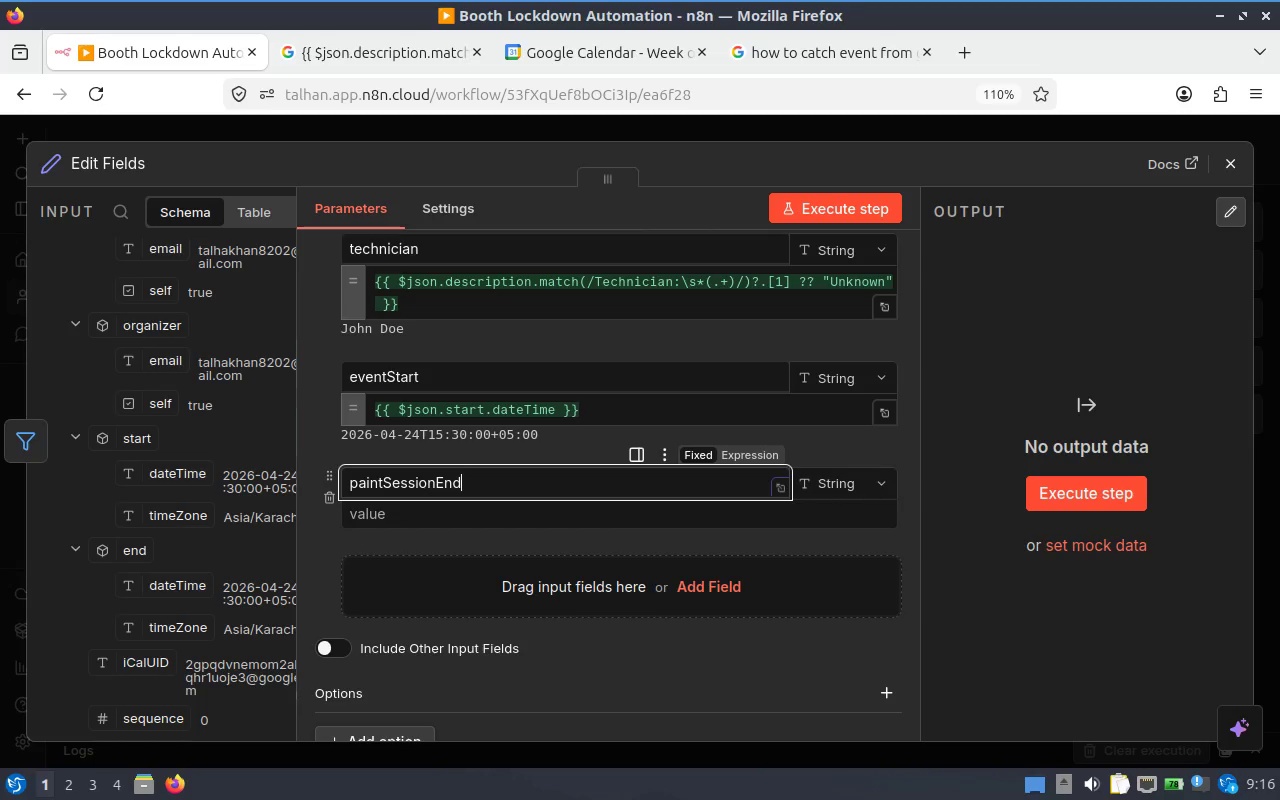 
left_click_drag(start_coordinate=[173, 585], to_coordinate=[555, 524])
 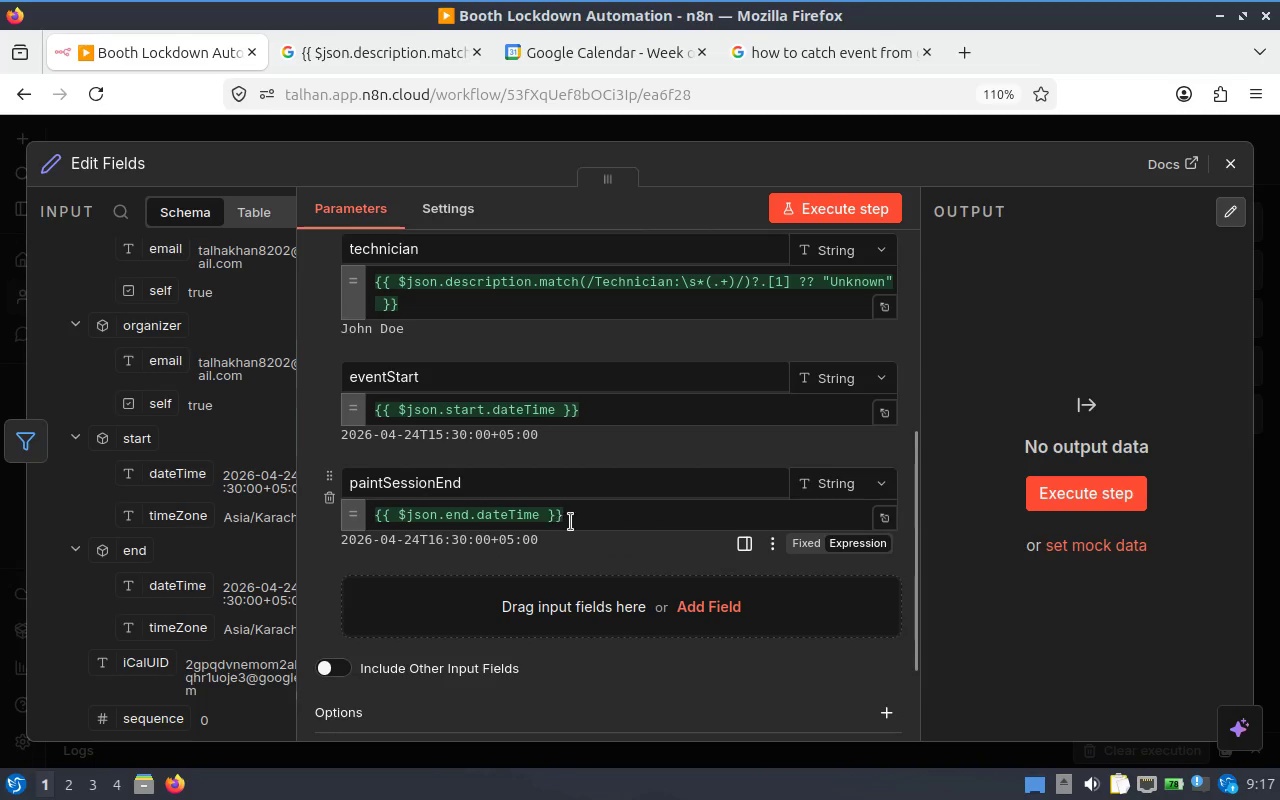 
scroll: coordinate [572, 522], scroll_direction: down, amount: 1.0
 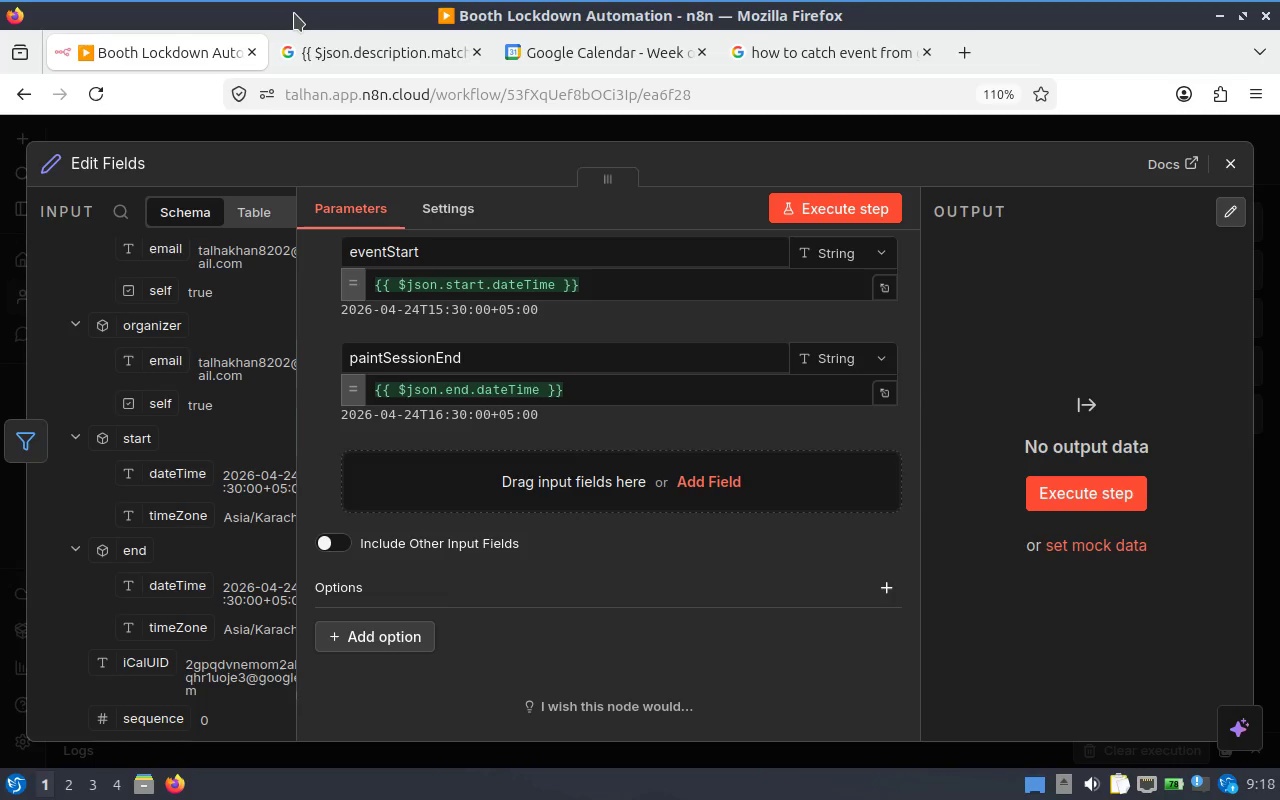 
wait(83.5)
 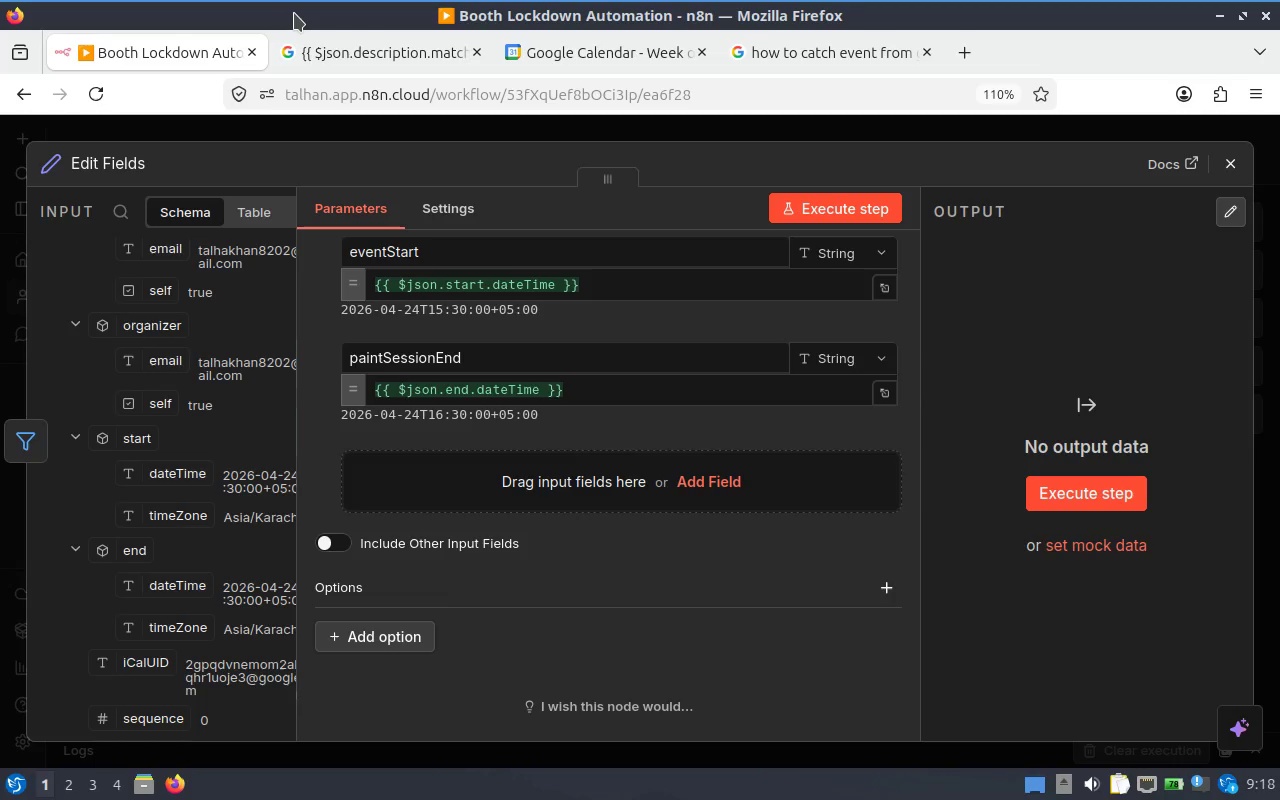 
scroll: coordinate [605, 417], scroll_direction: down, amount: 1.0
 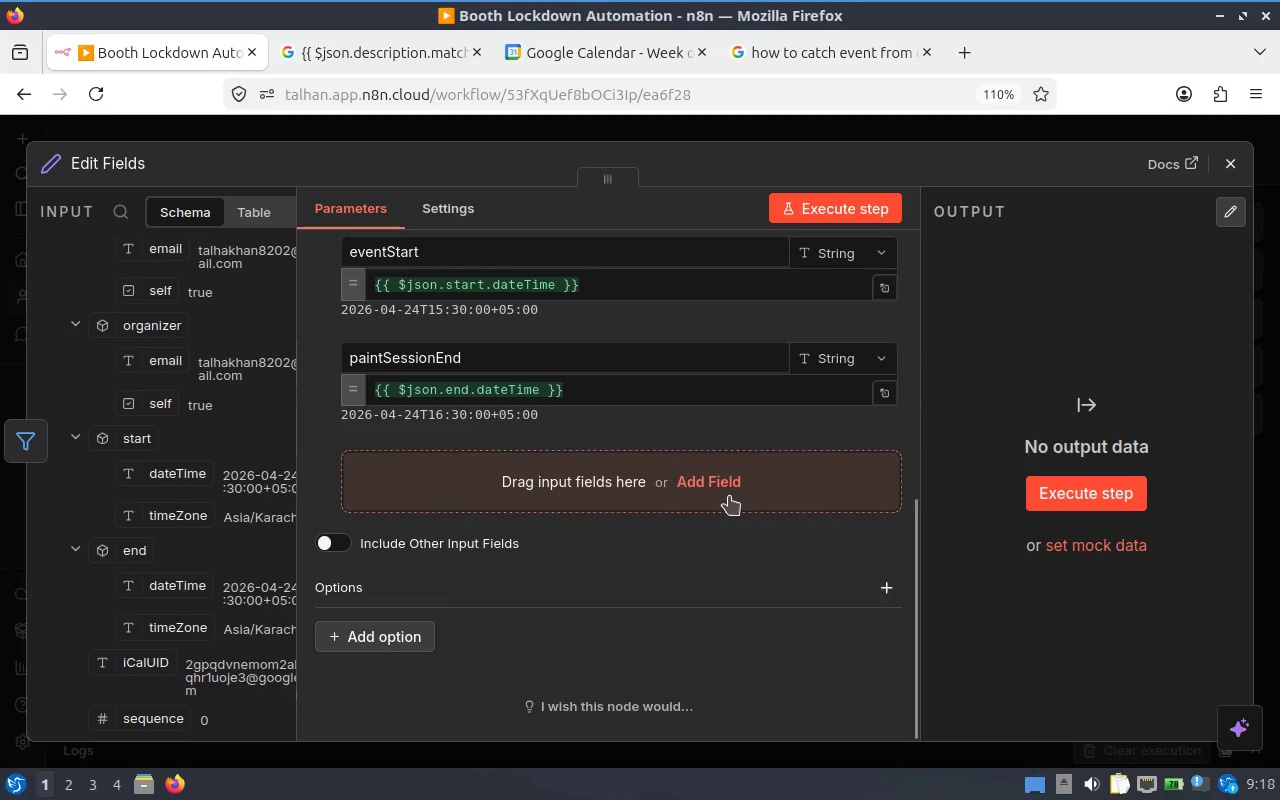 
left_click([729, 496])
 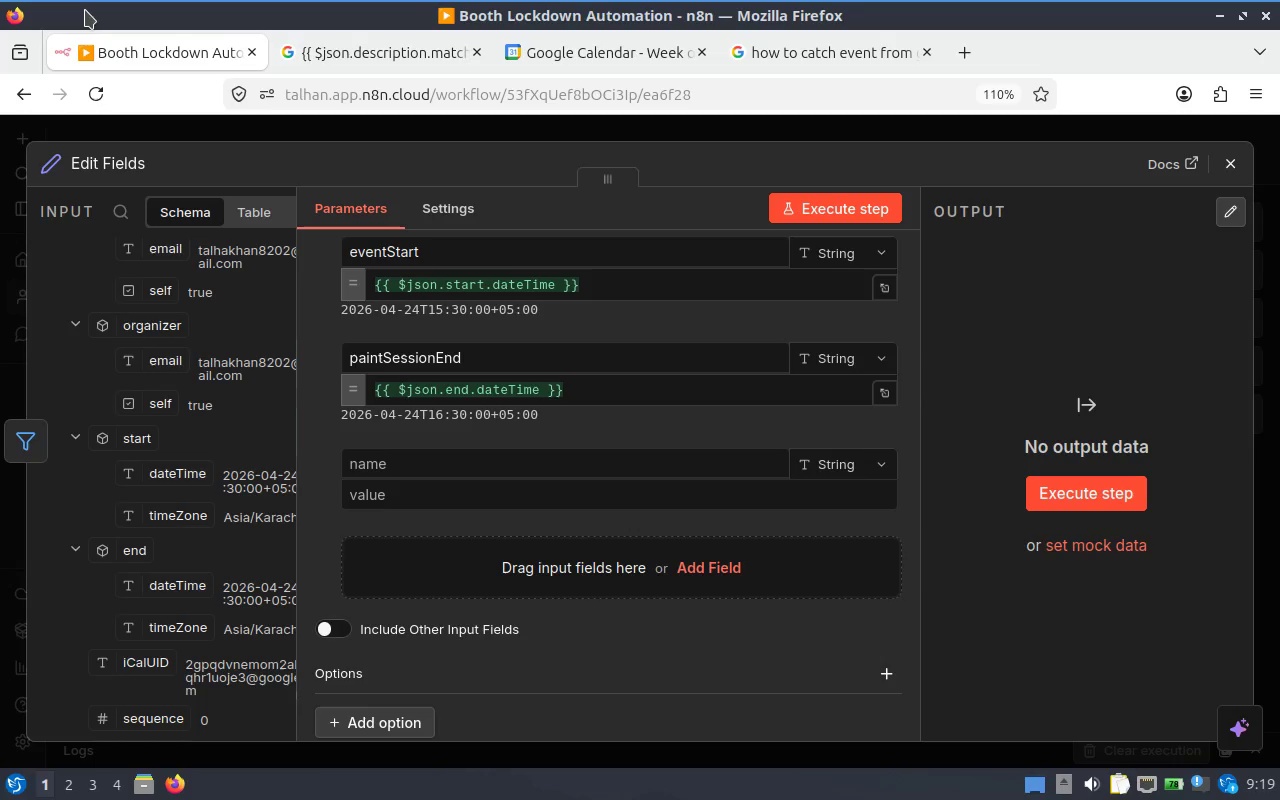 
wait(46.43)
 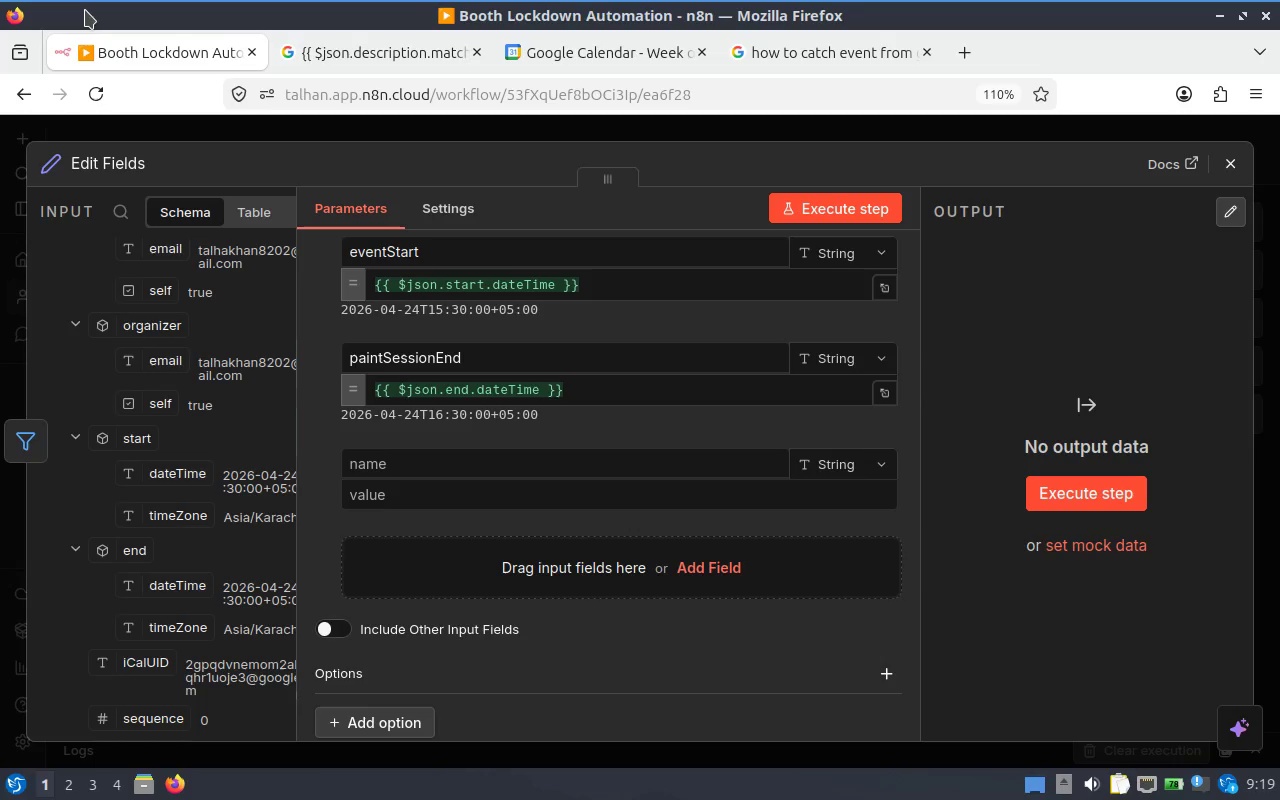 
left_click([970, 60])
 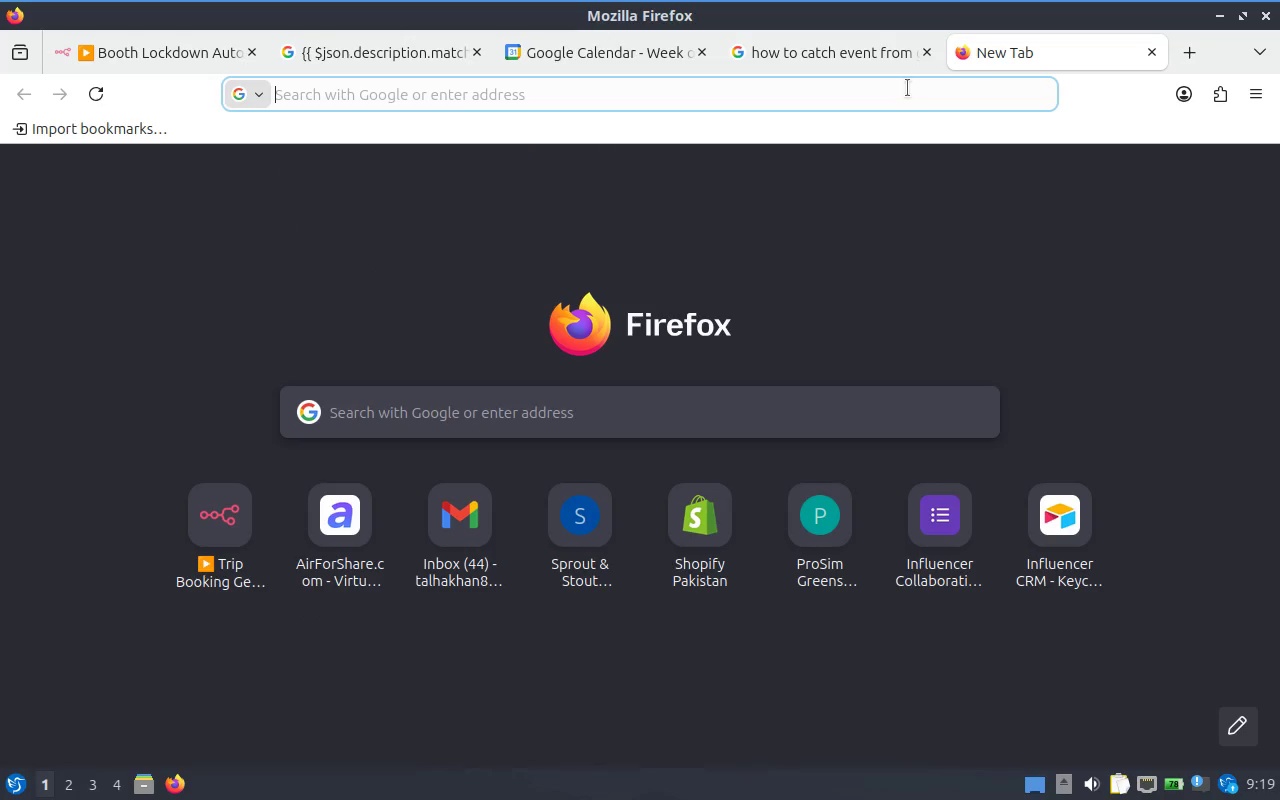 
type(what is needed to creaet)
key(Backspace)
key(Backspace)
type(te an event on google calender)
key(Backspace)
key(Backspace)
type(ar)
 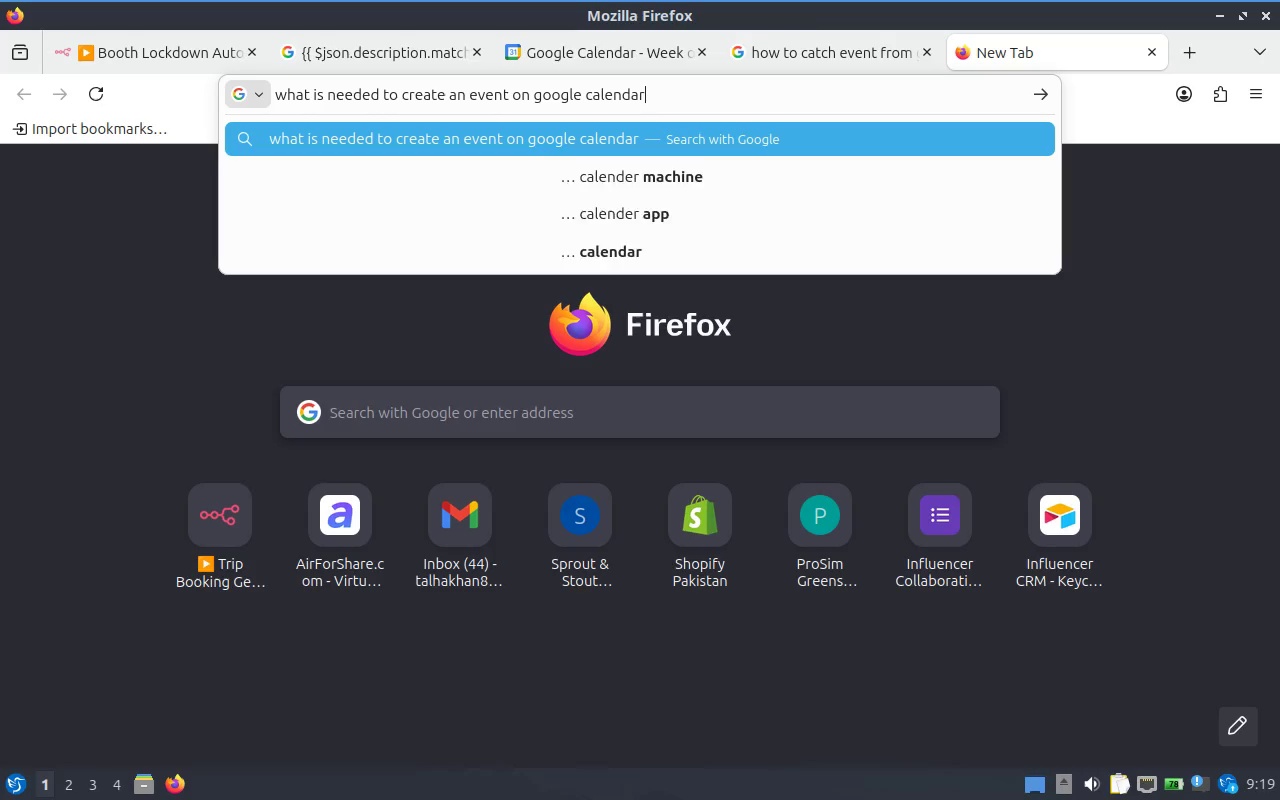 
hold_key(key=ArrowLeft, duration=1.51)
 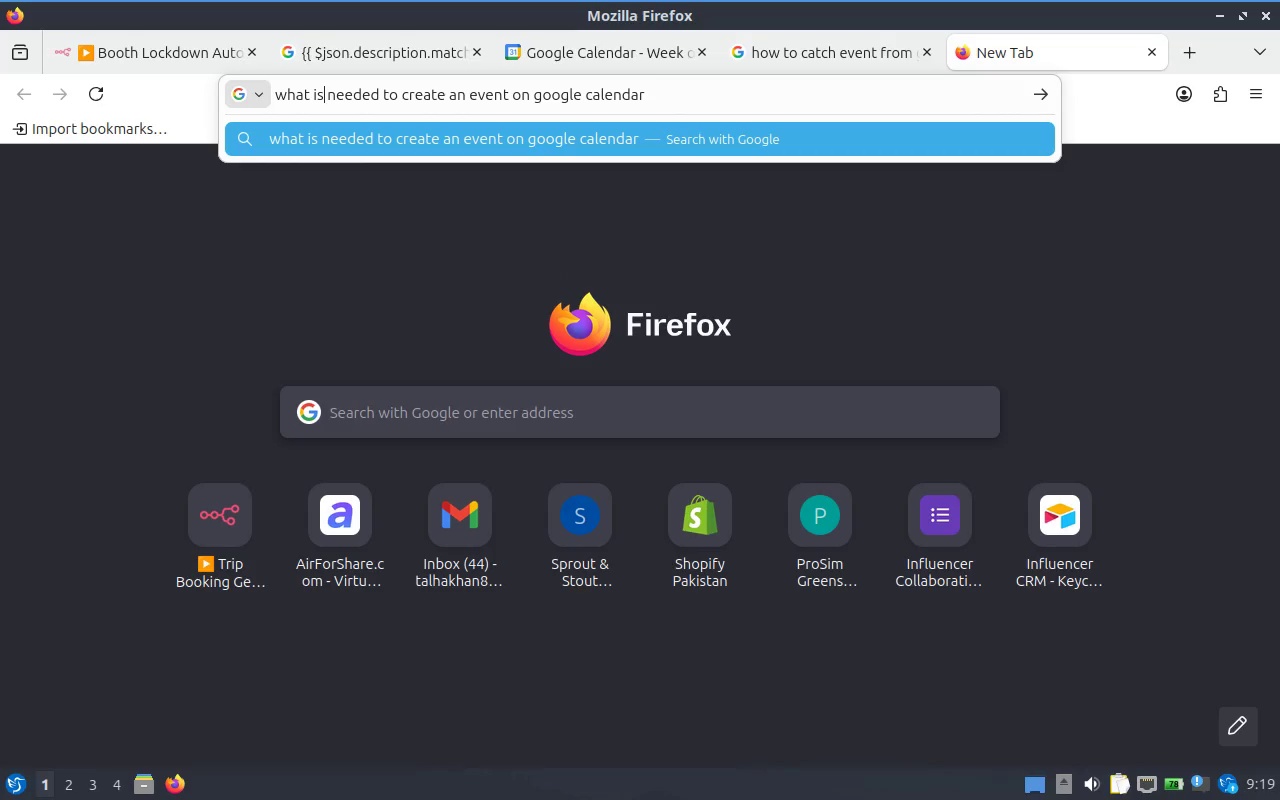 
hold_key(key=ArrowLeft, duration=0.33)